 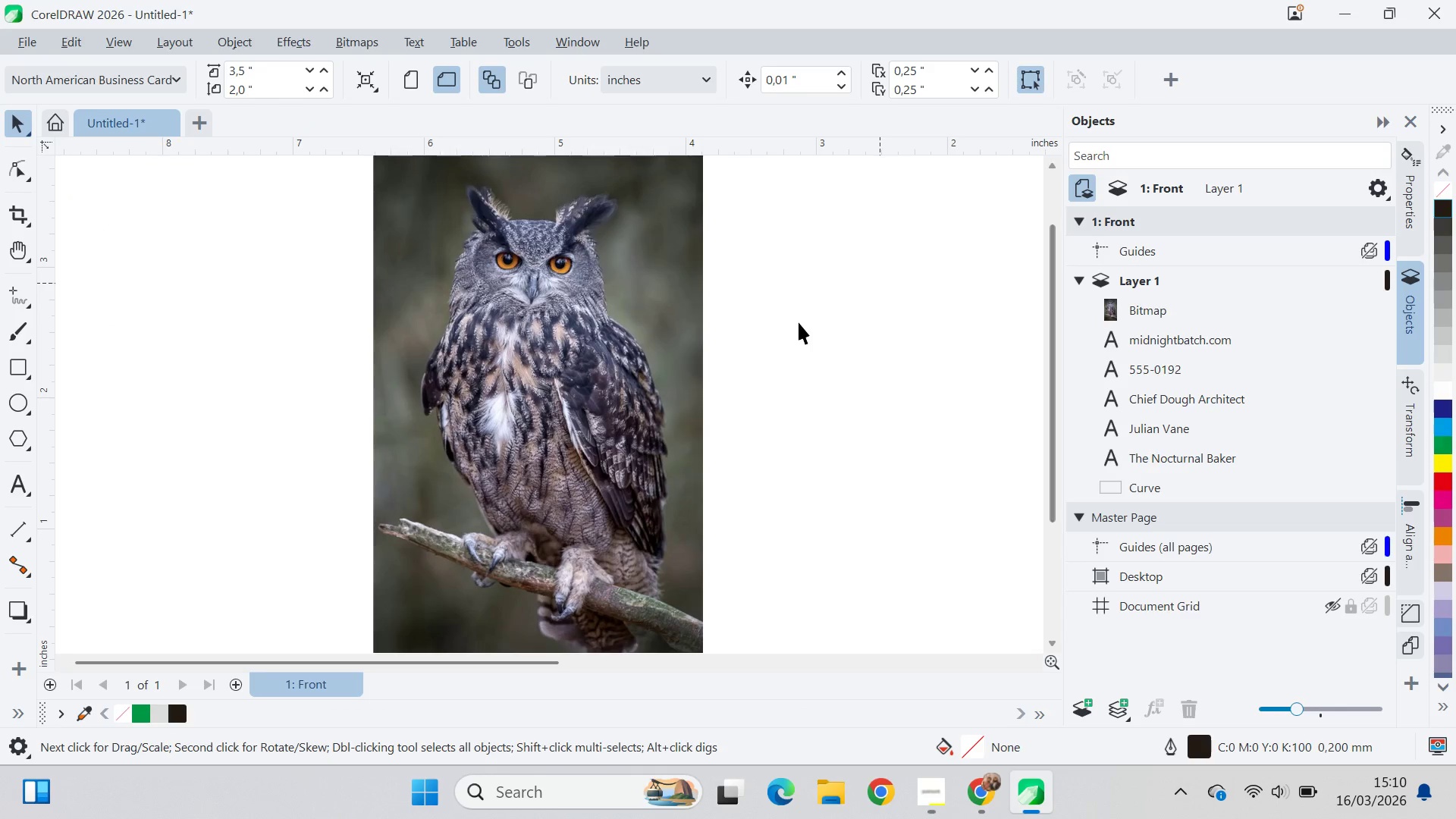 
key(Control+S)
 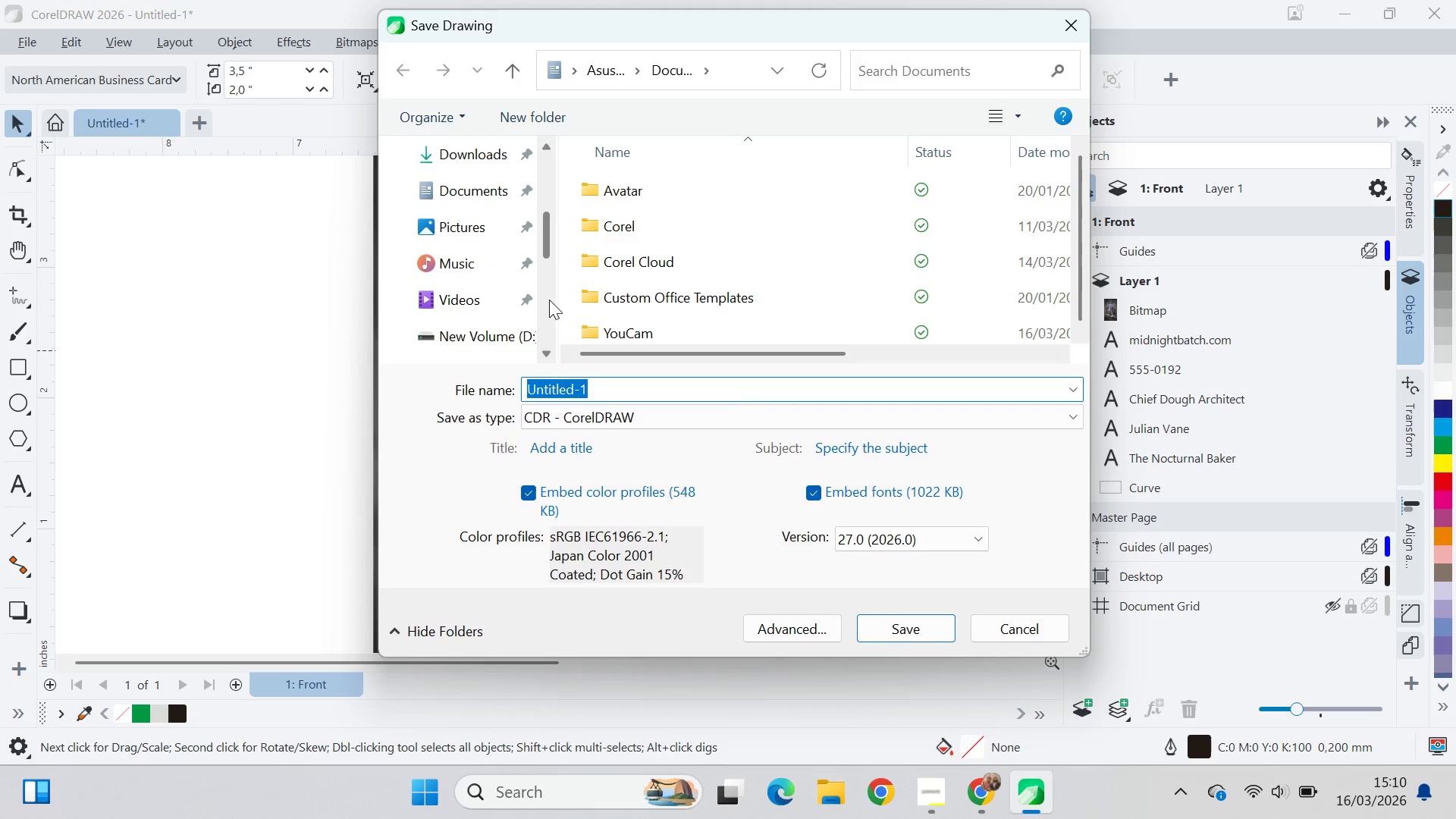 
left_click([513, 338])
 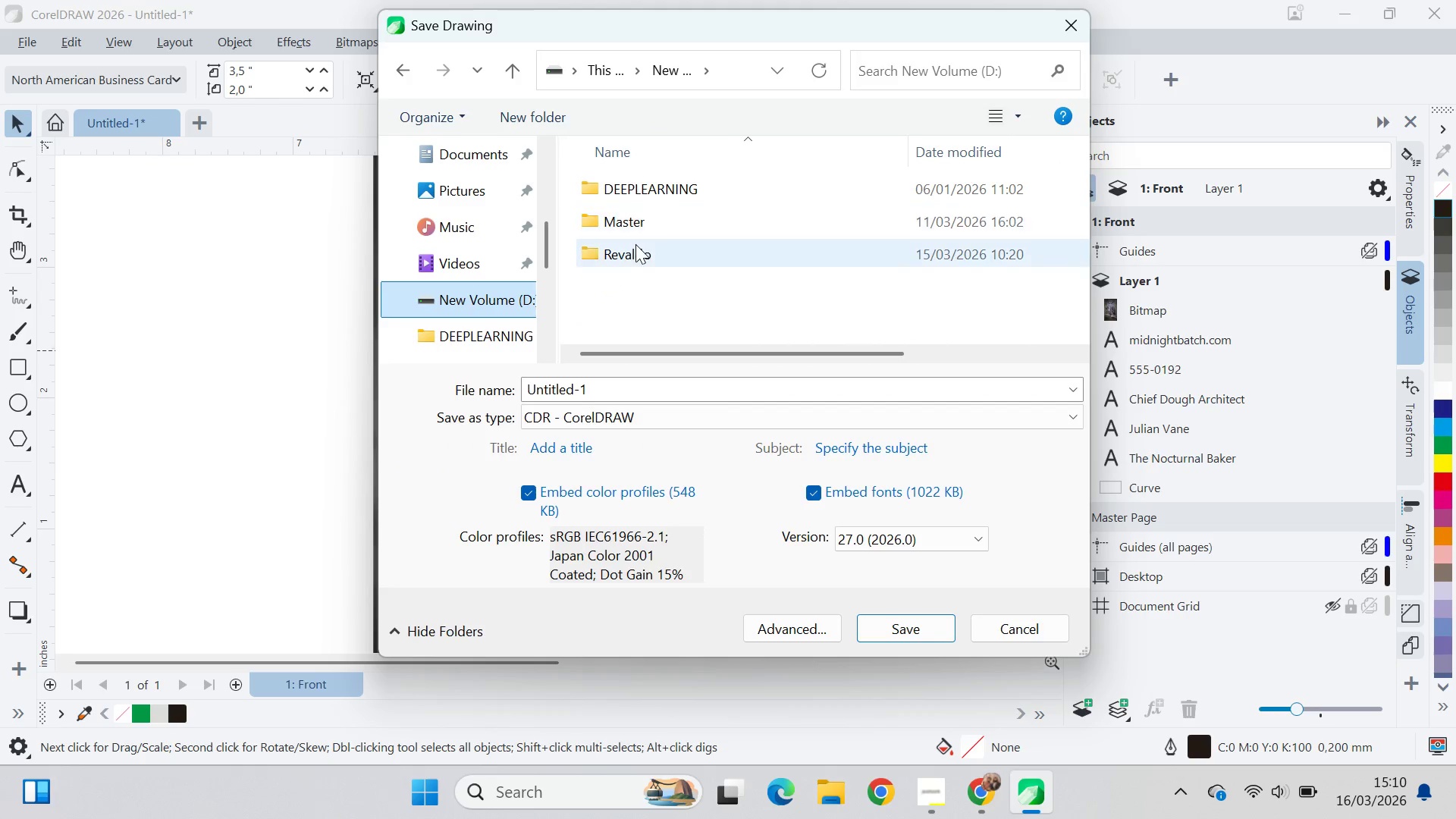 
double_click([635, 244])
 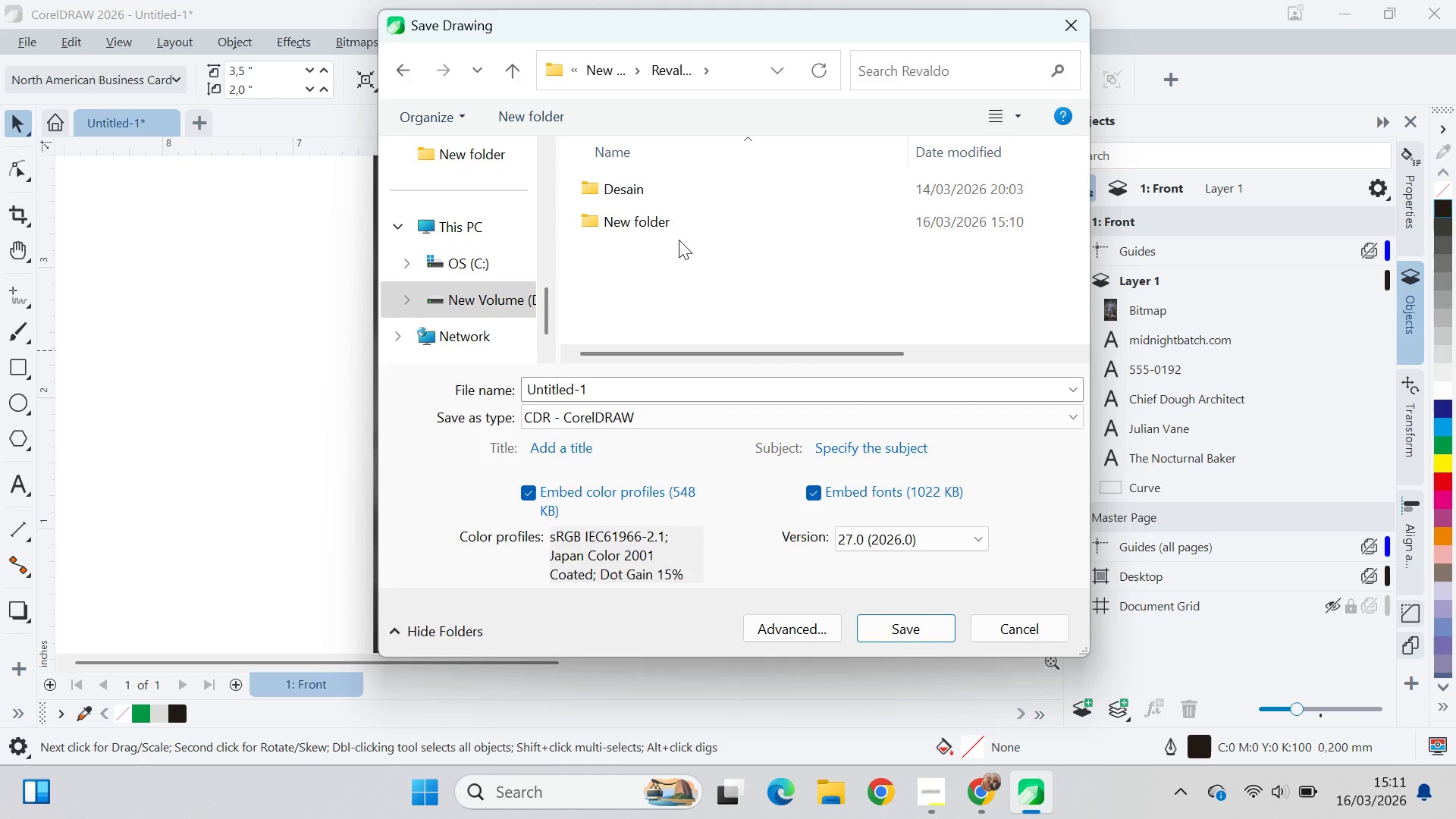 
right_click([653, 223])
 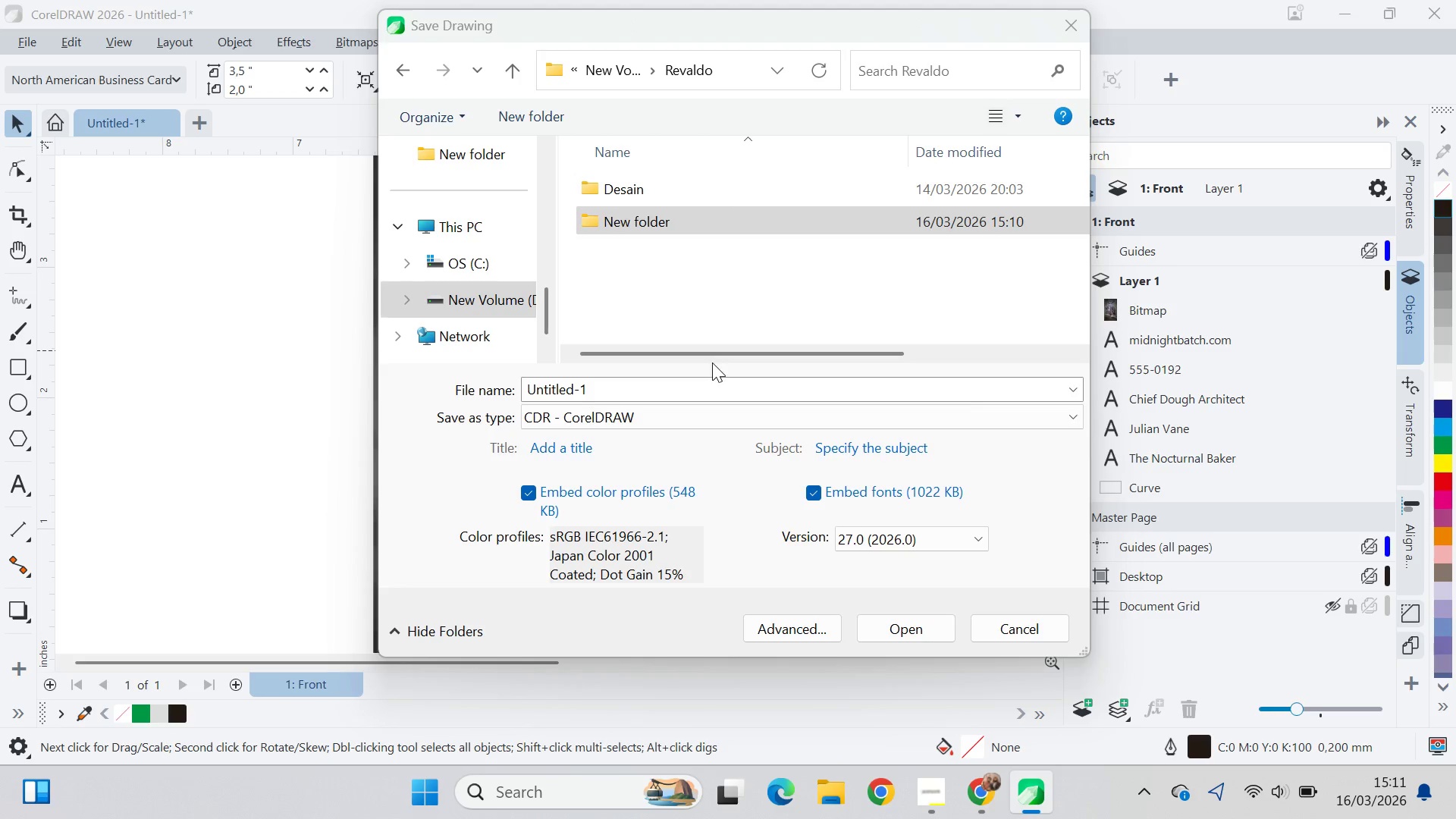 
double_click([635, 196])
 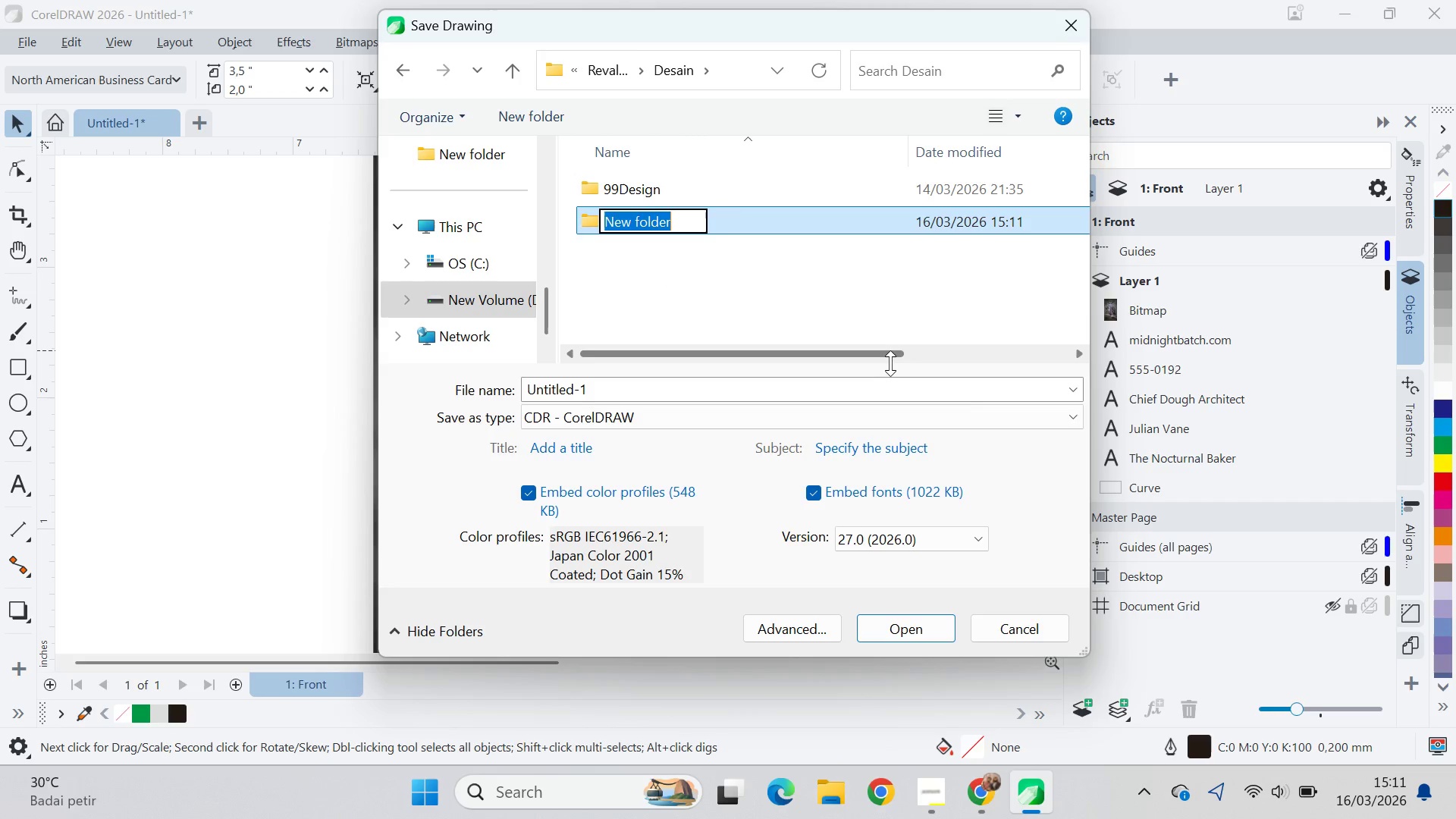 
type(Pos)
 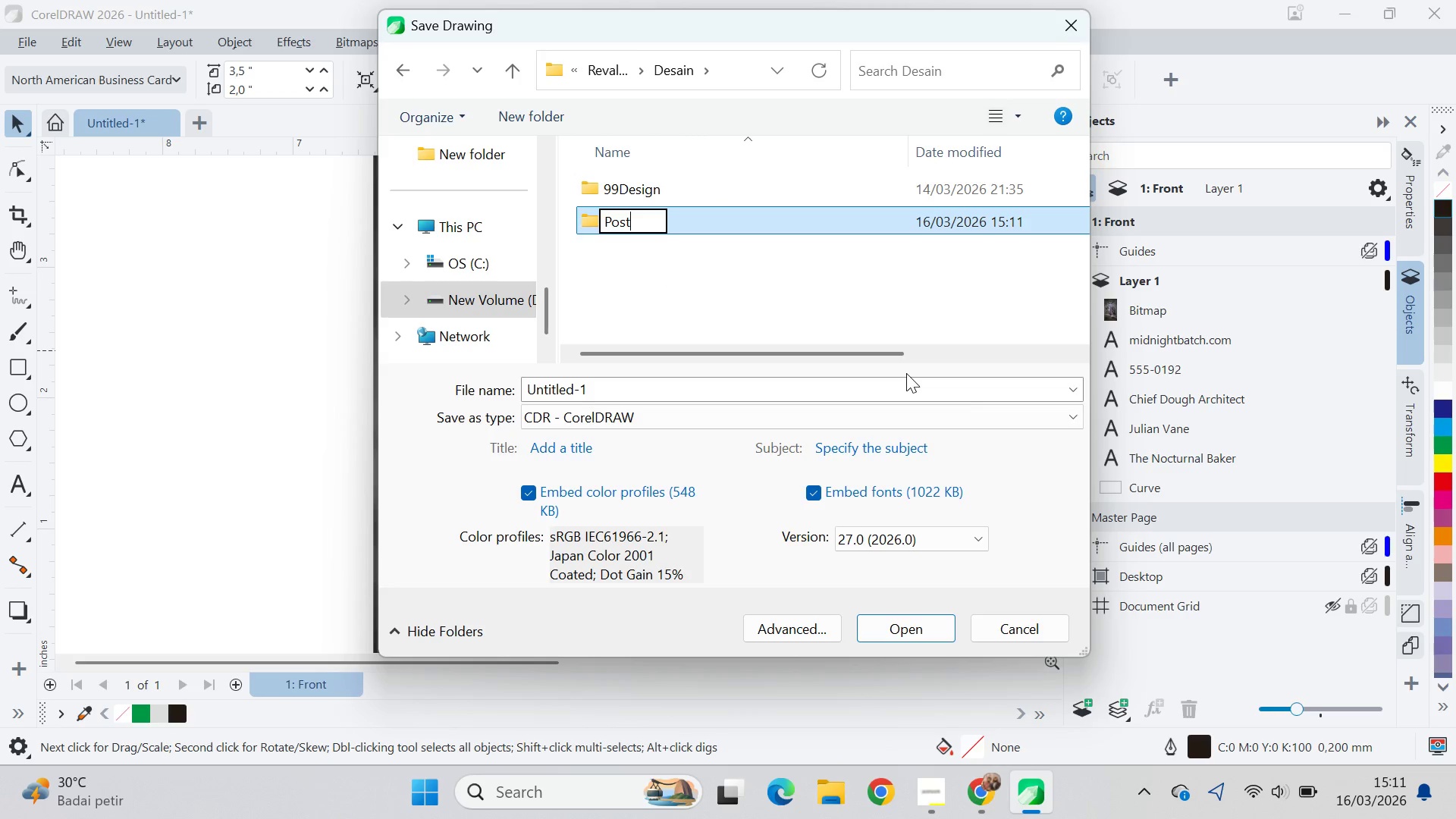 
type(twoe)
key(Backspace)
type(rk )
key(Backspace)
 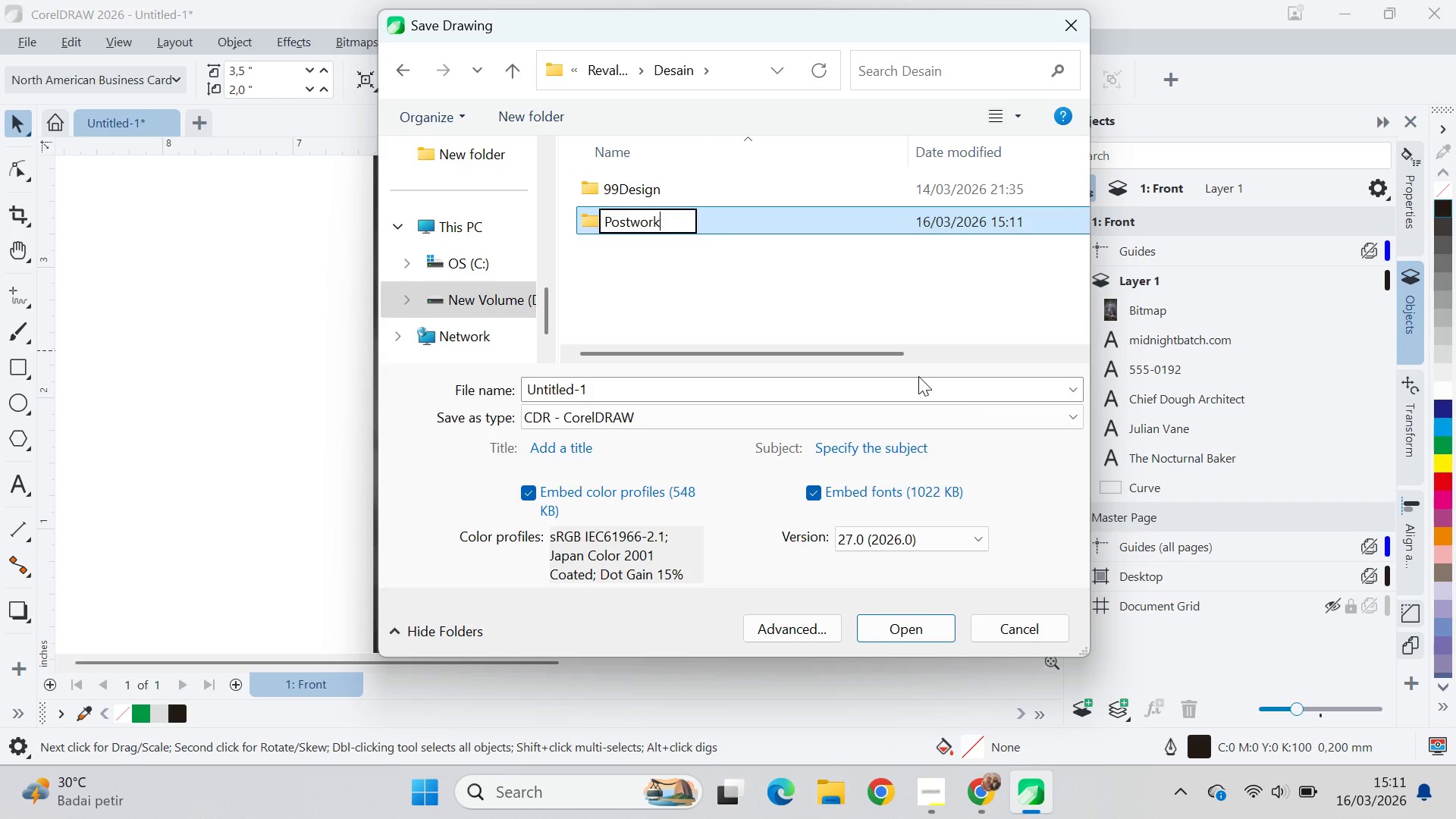 
key(Enter)
 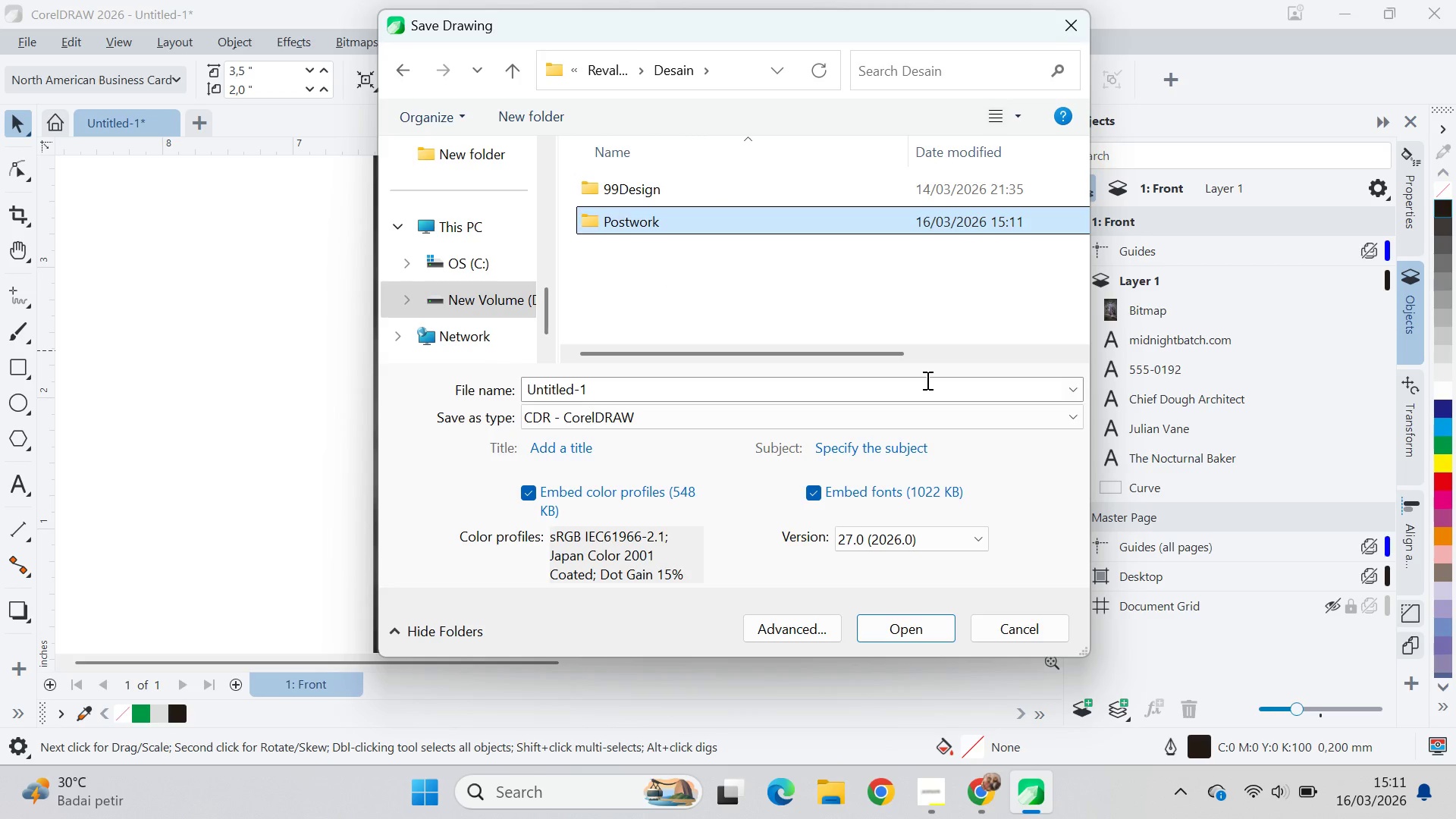 
key(Enter)
 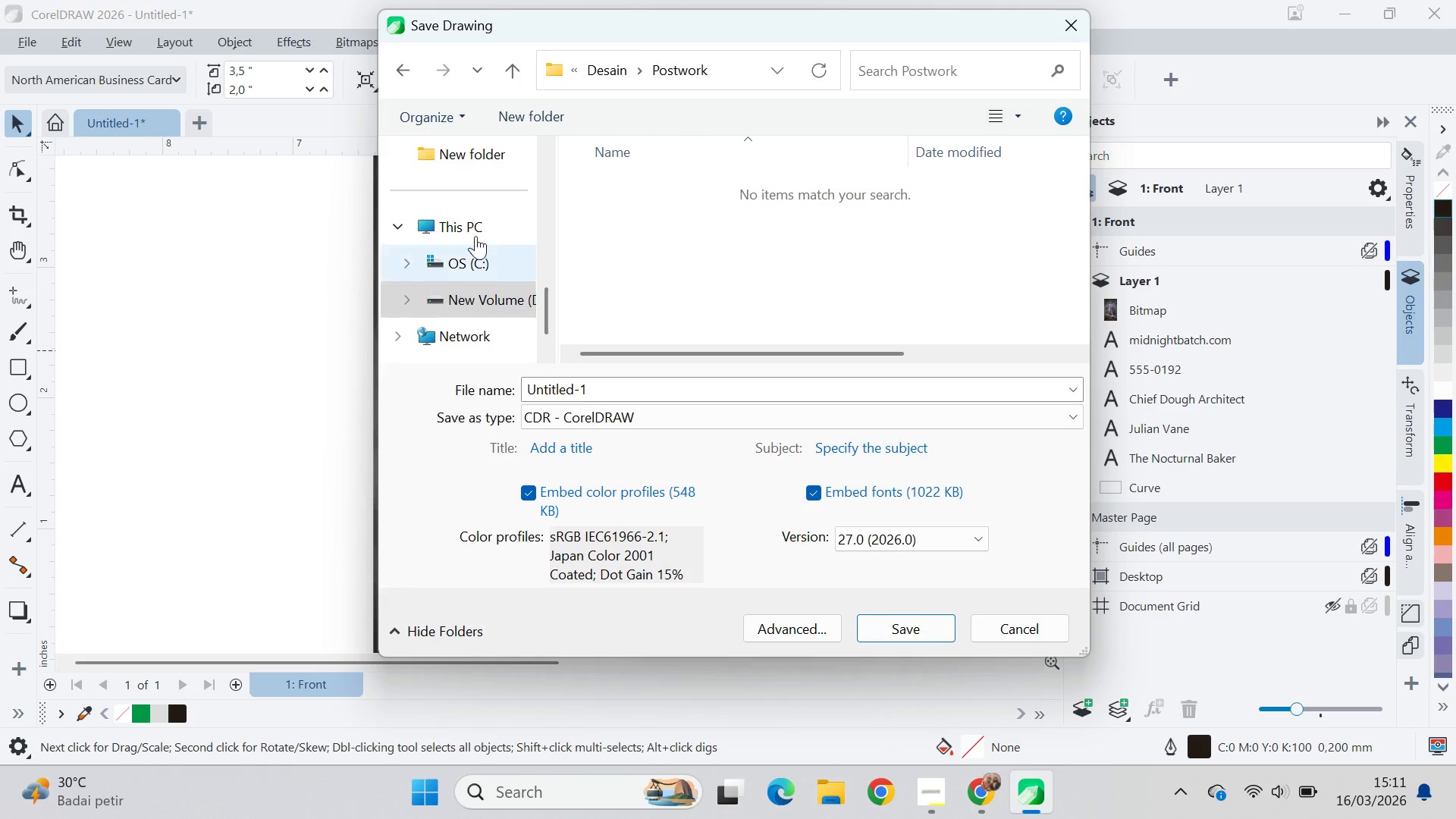 
key(Control+ControlLeft)
 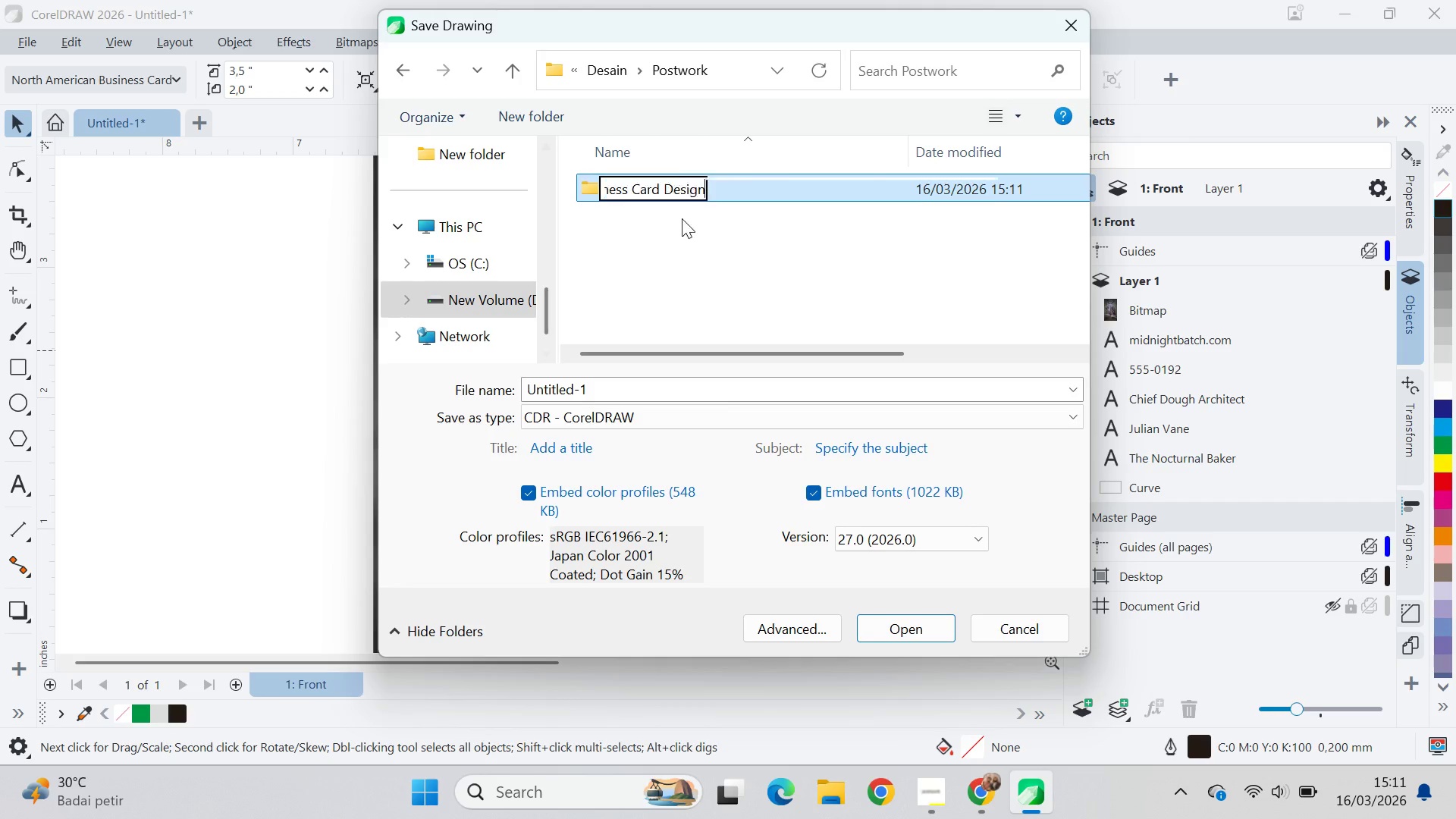 
key(Control+V)
 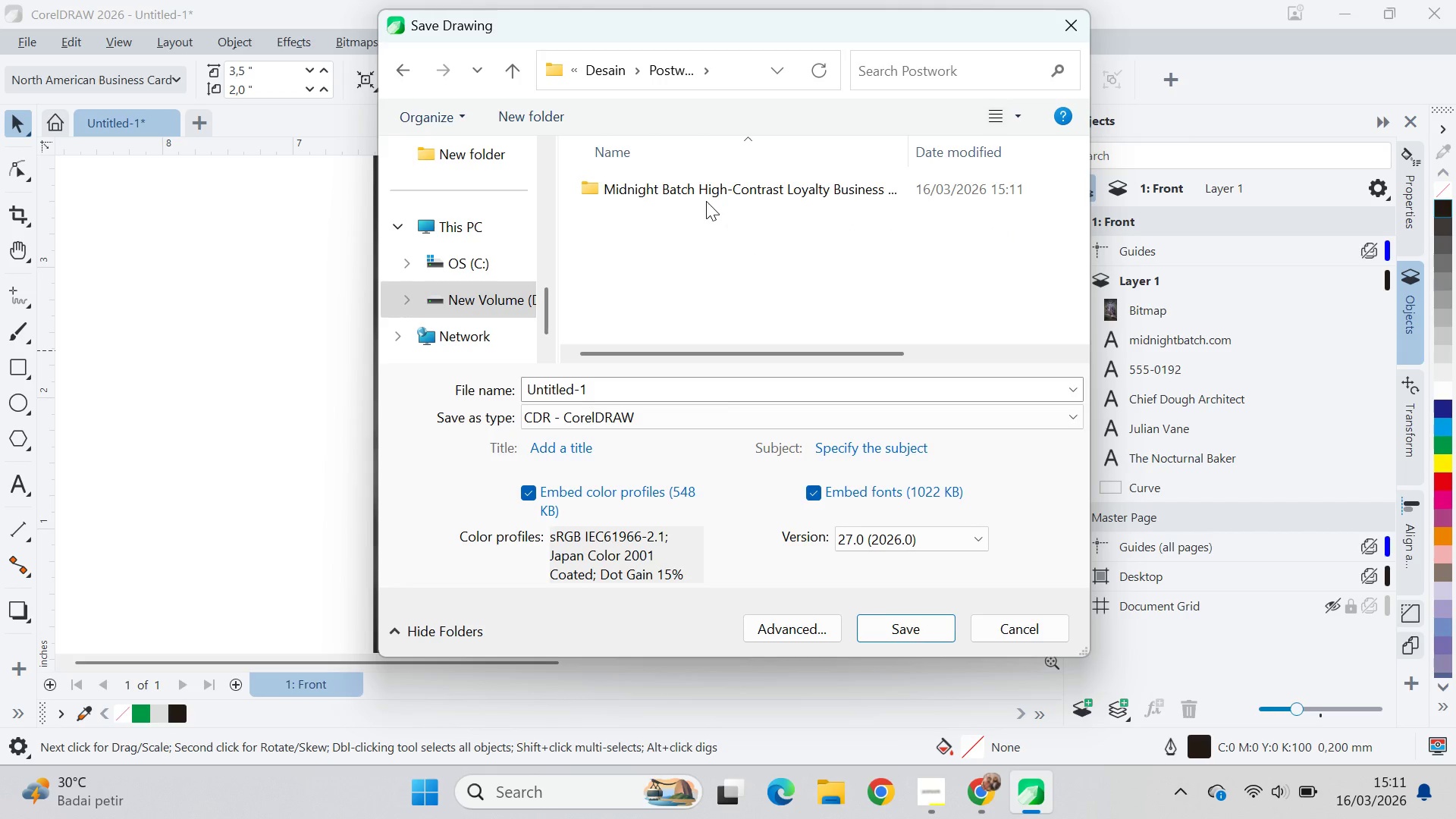 
double_click([706, 196])
 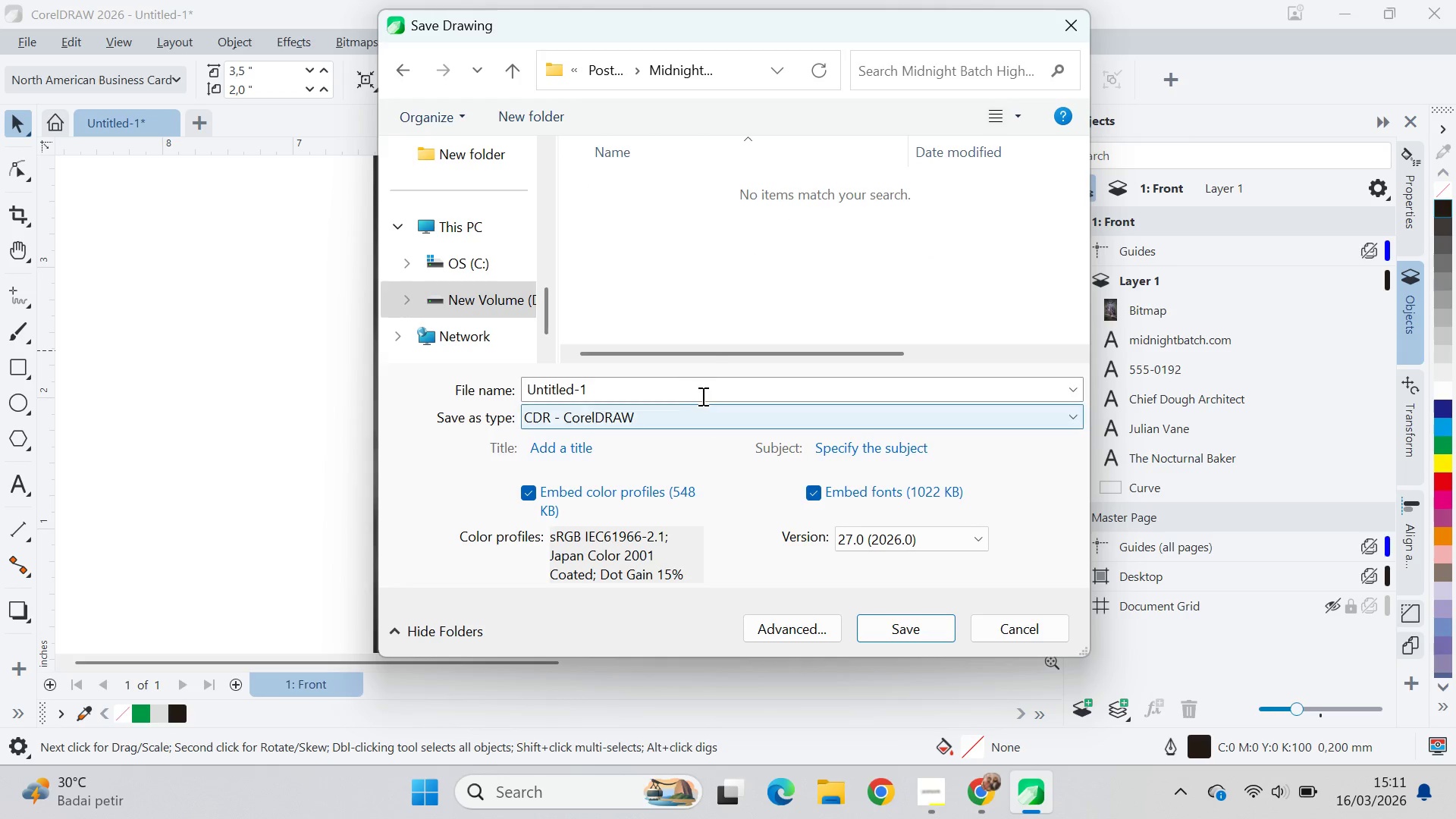 
key(Control+ControlLeft)
 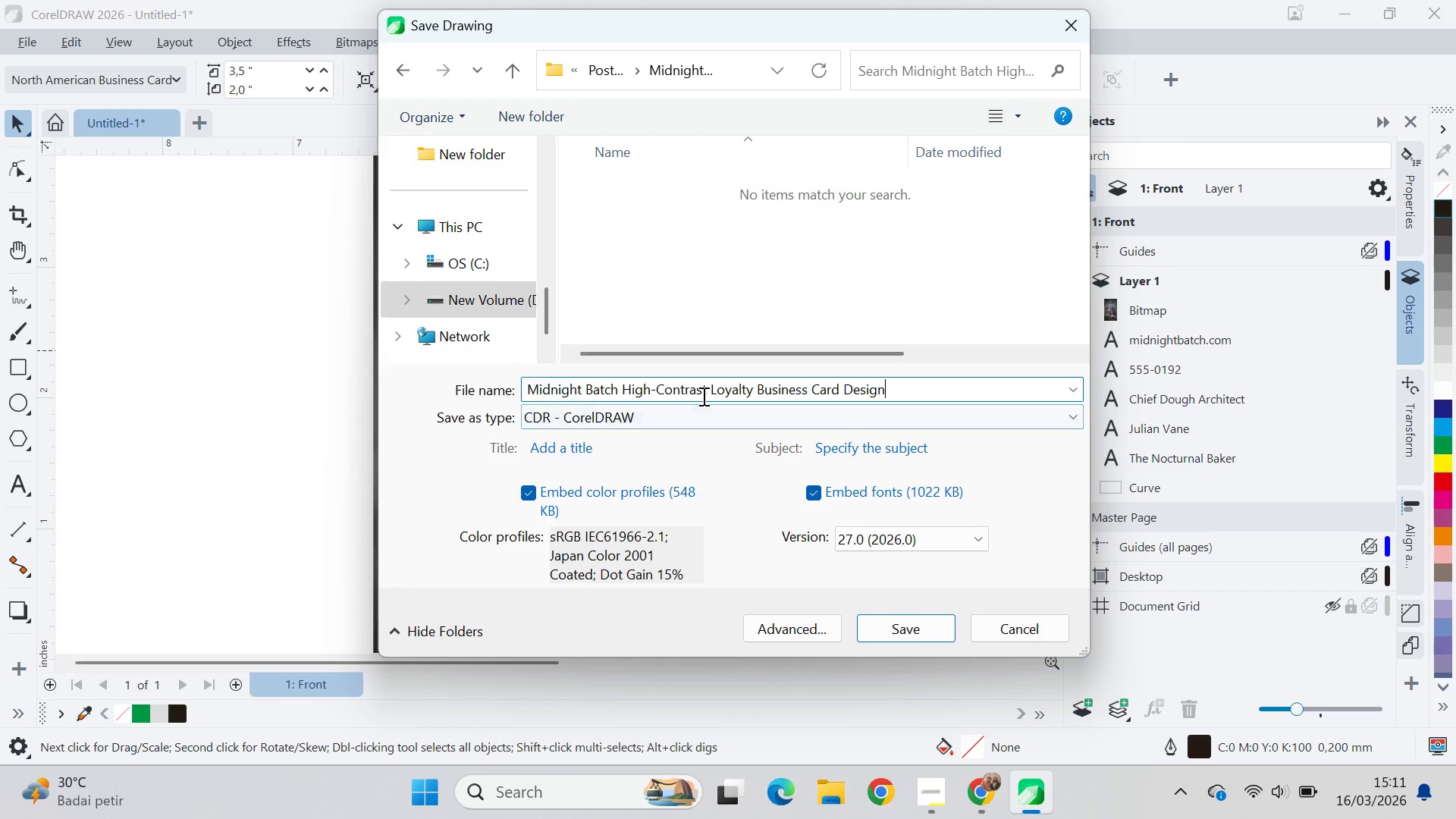 
key(Control+V)
 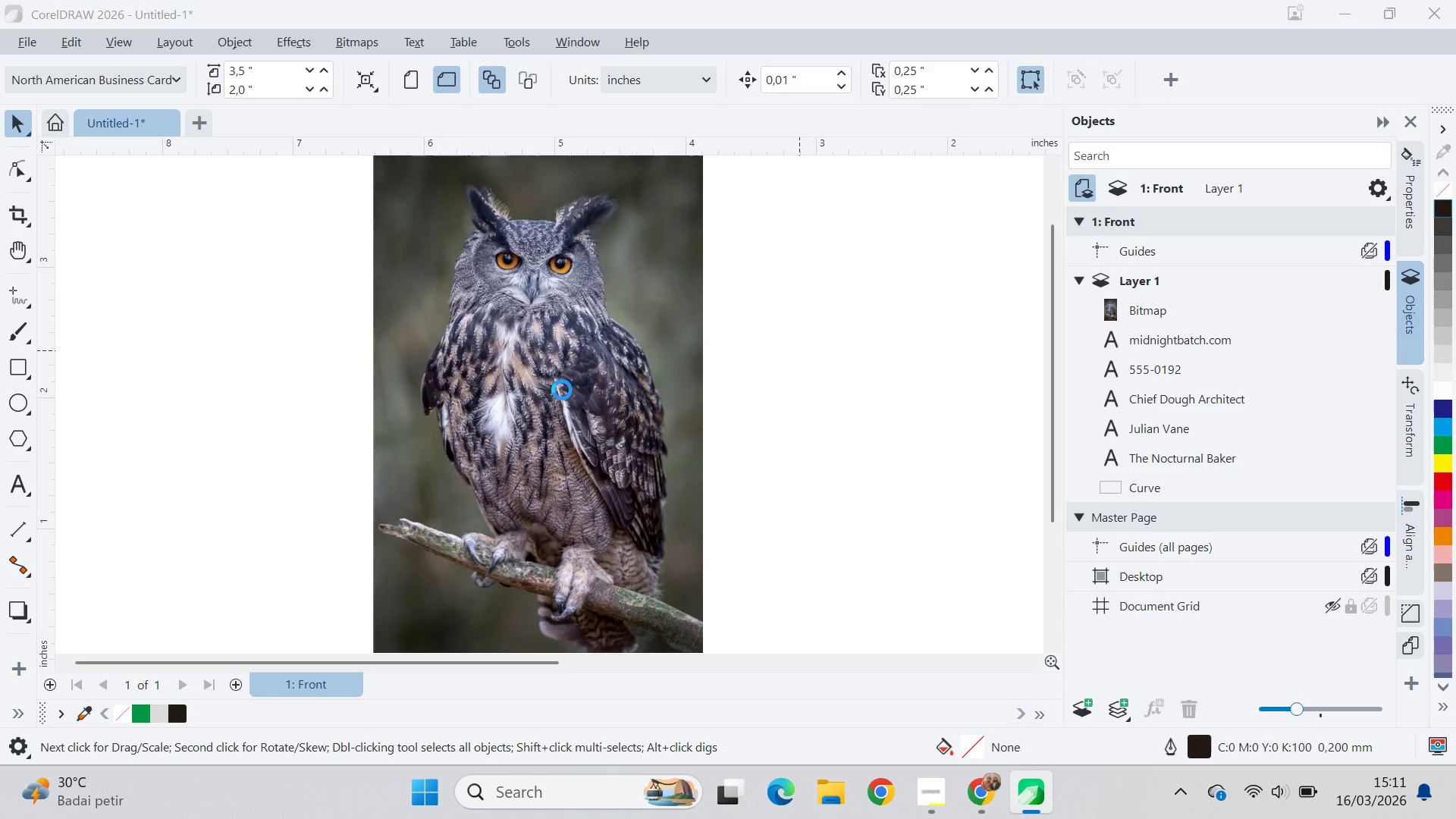 
wait(7.36)
 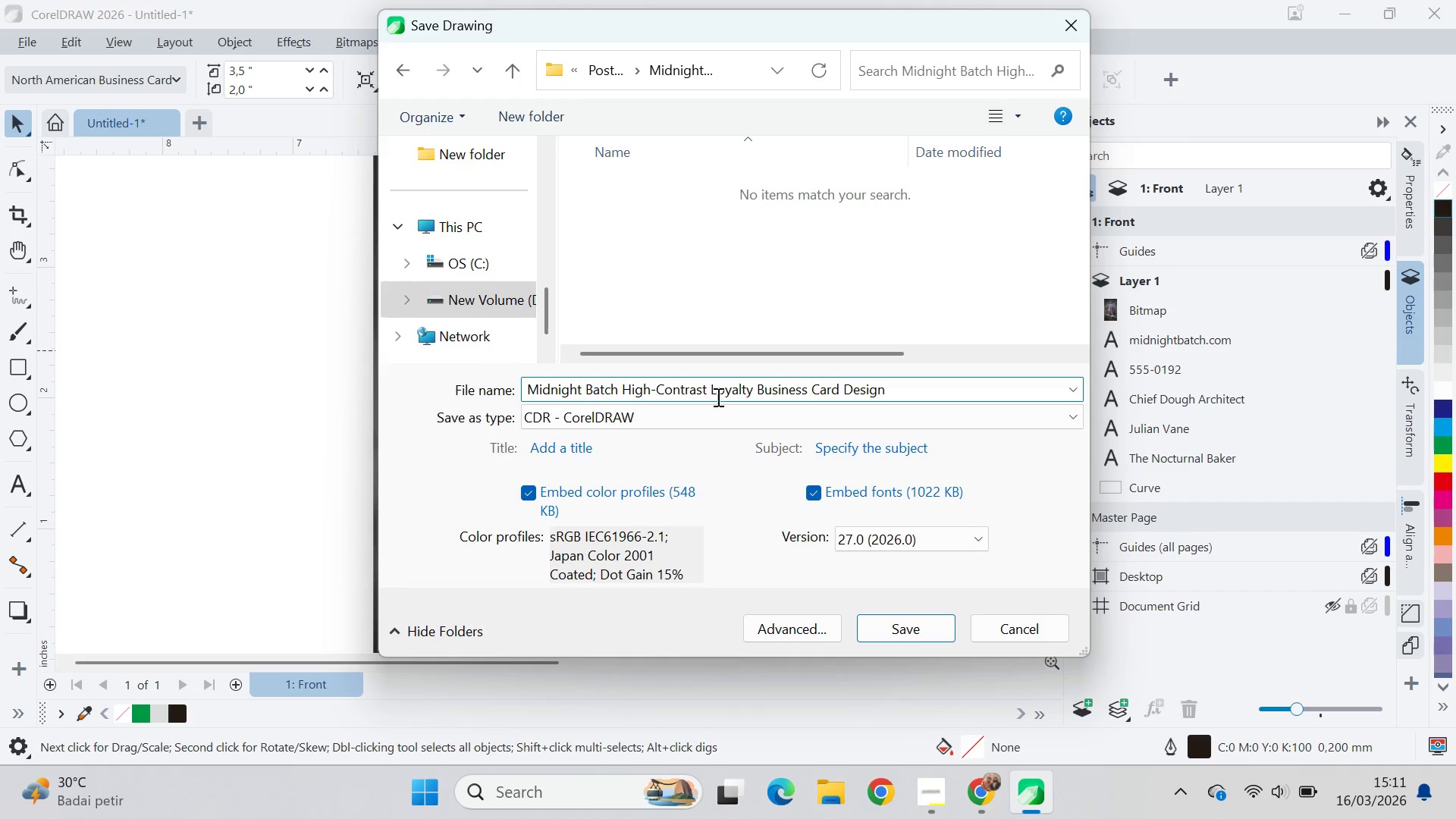 
scroll: coordinate [512, 290], scroll_direction: up, amount: 1.0
 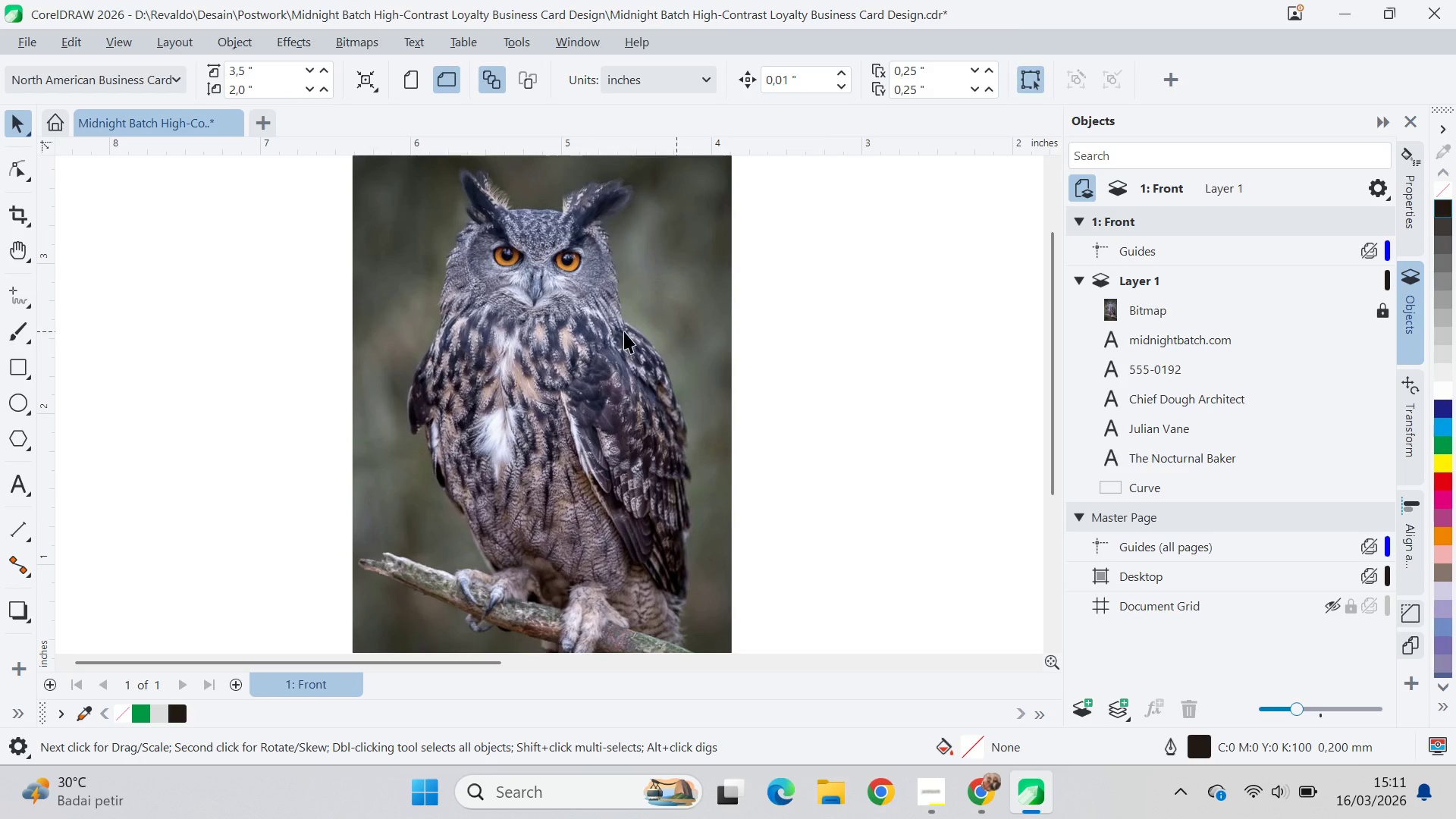 
left_click([11, 297])
 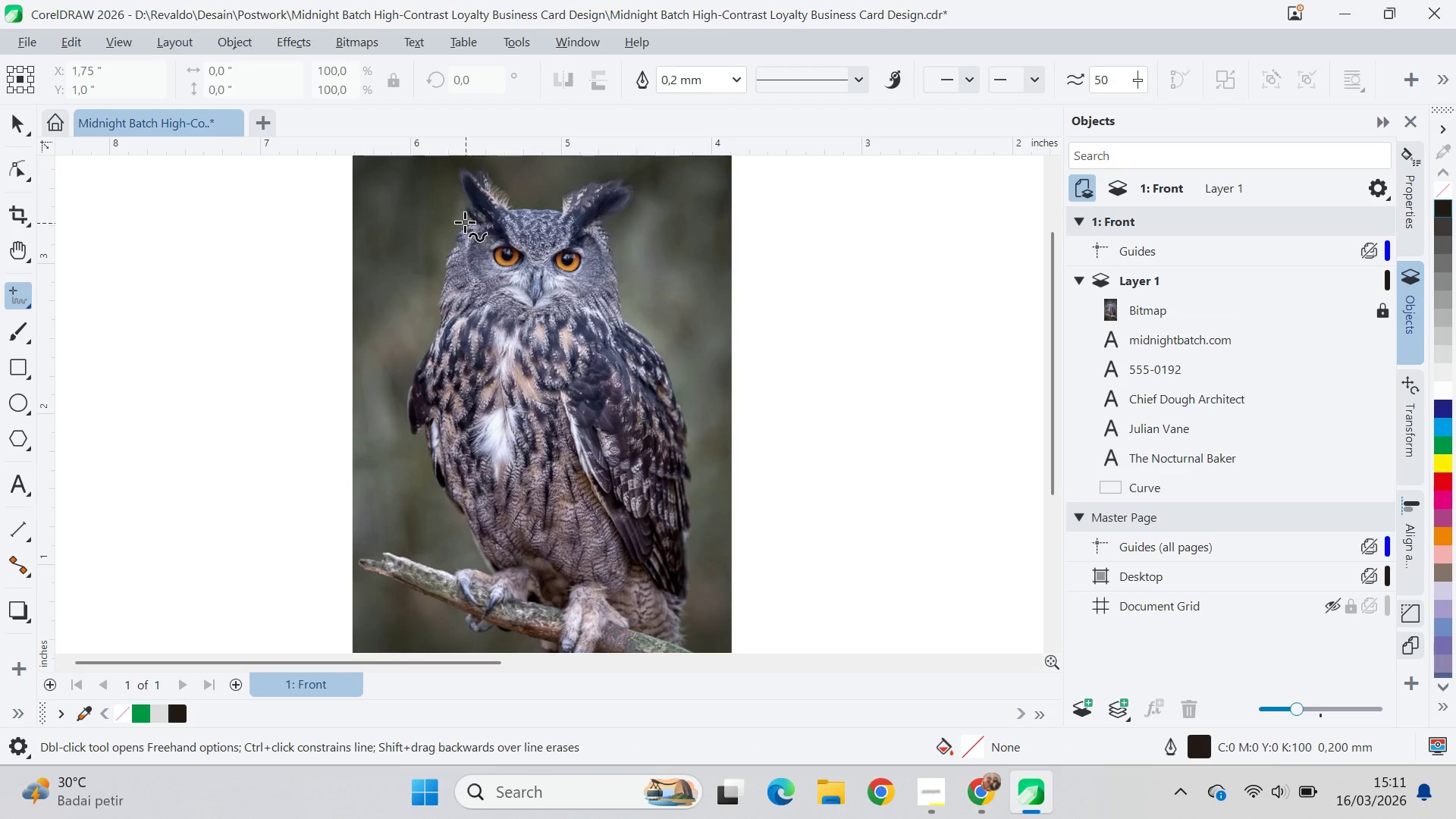 
wait(6.38)
 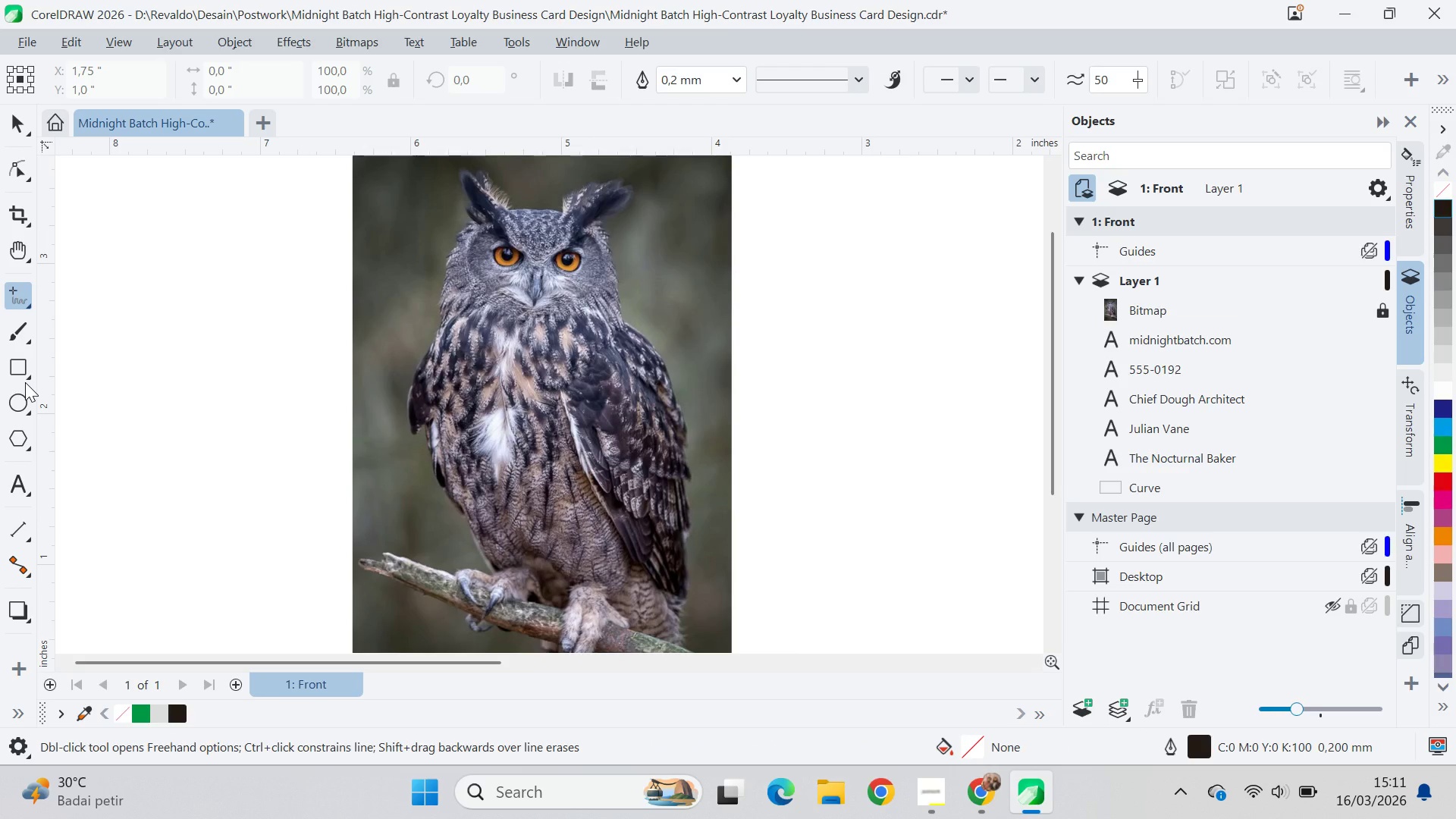 
left_click_drag(start_coordinate=[432, 216], to_coordinate=[643, 215])
 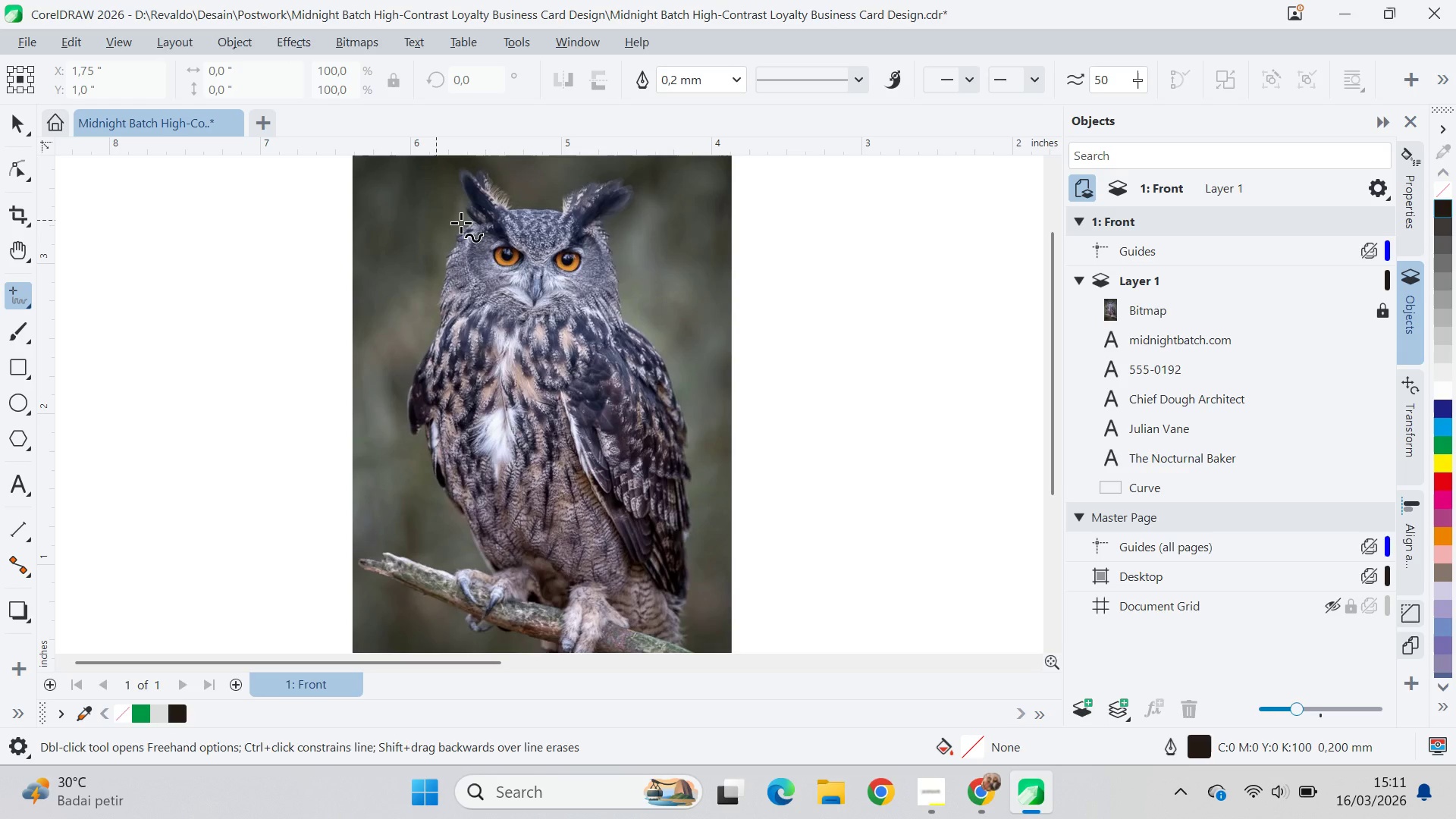 
hold_key(key=ShiftLeft, duration=0.95)
 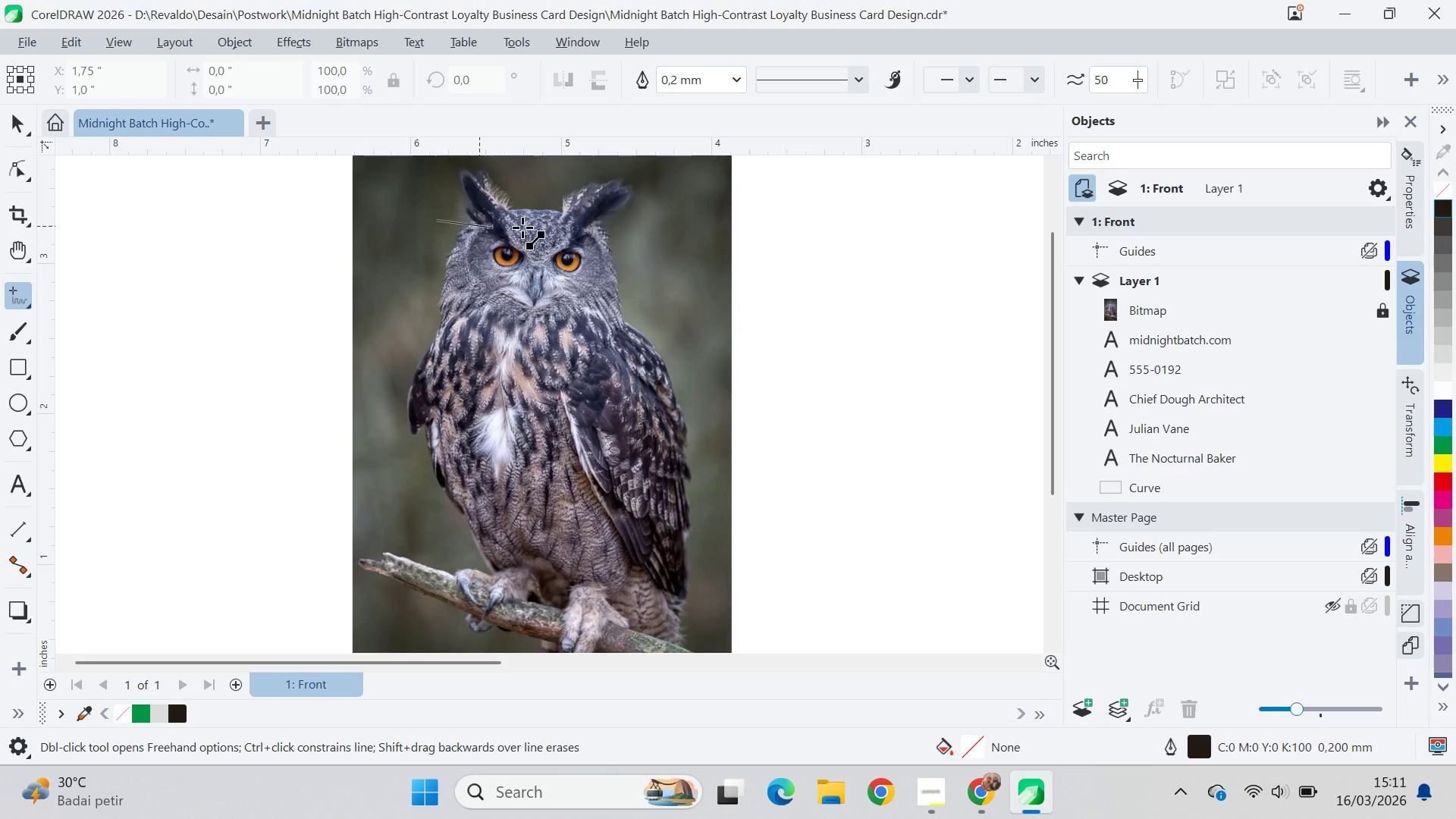 
hold_key(key=ShiftLeft, duration=1.52)
 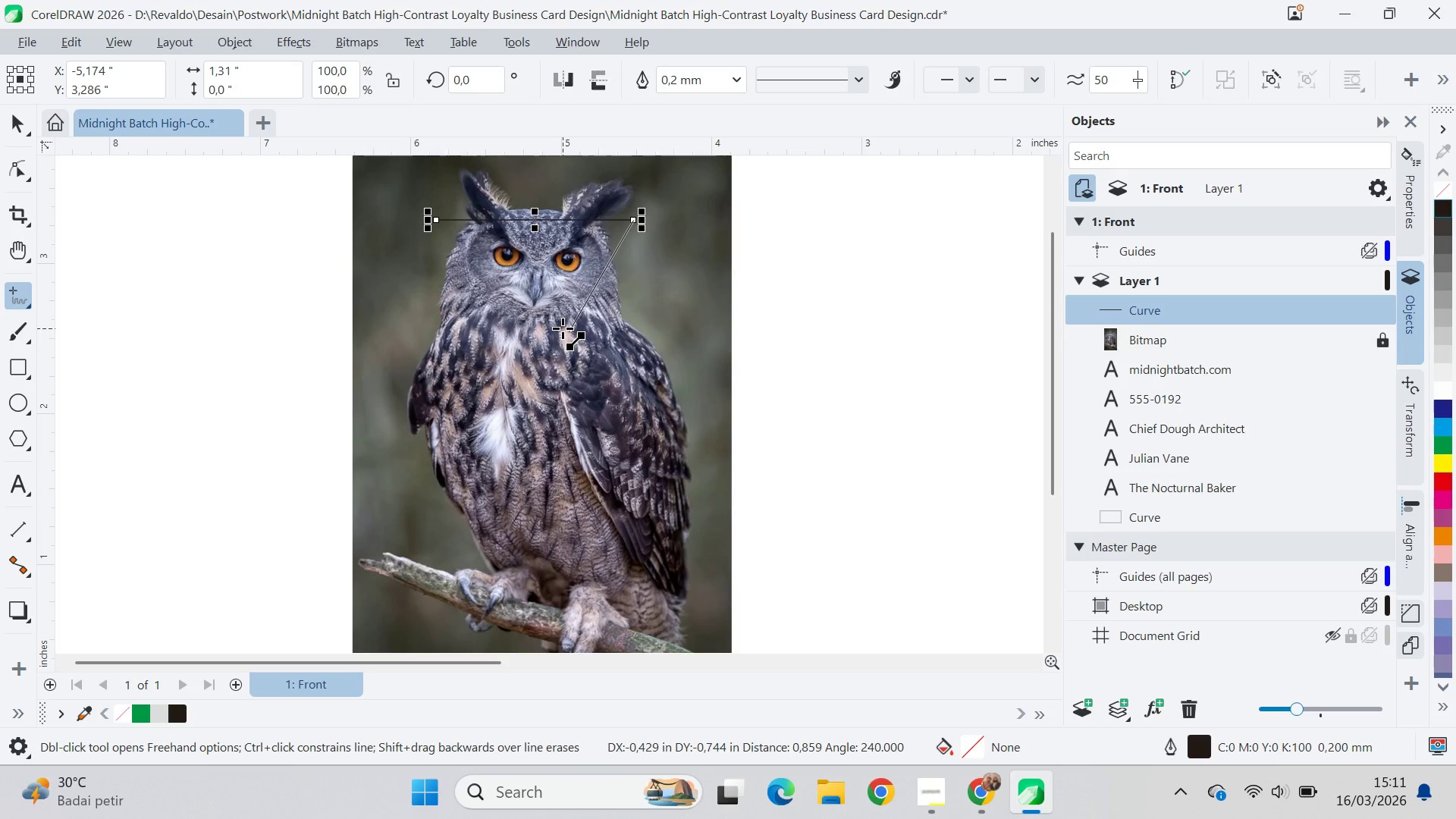 
hold_key(key=ShiftLeft, duration=1.51)
 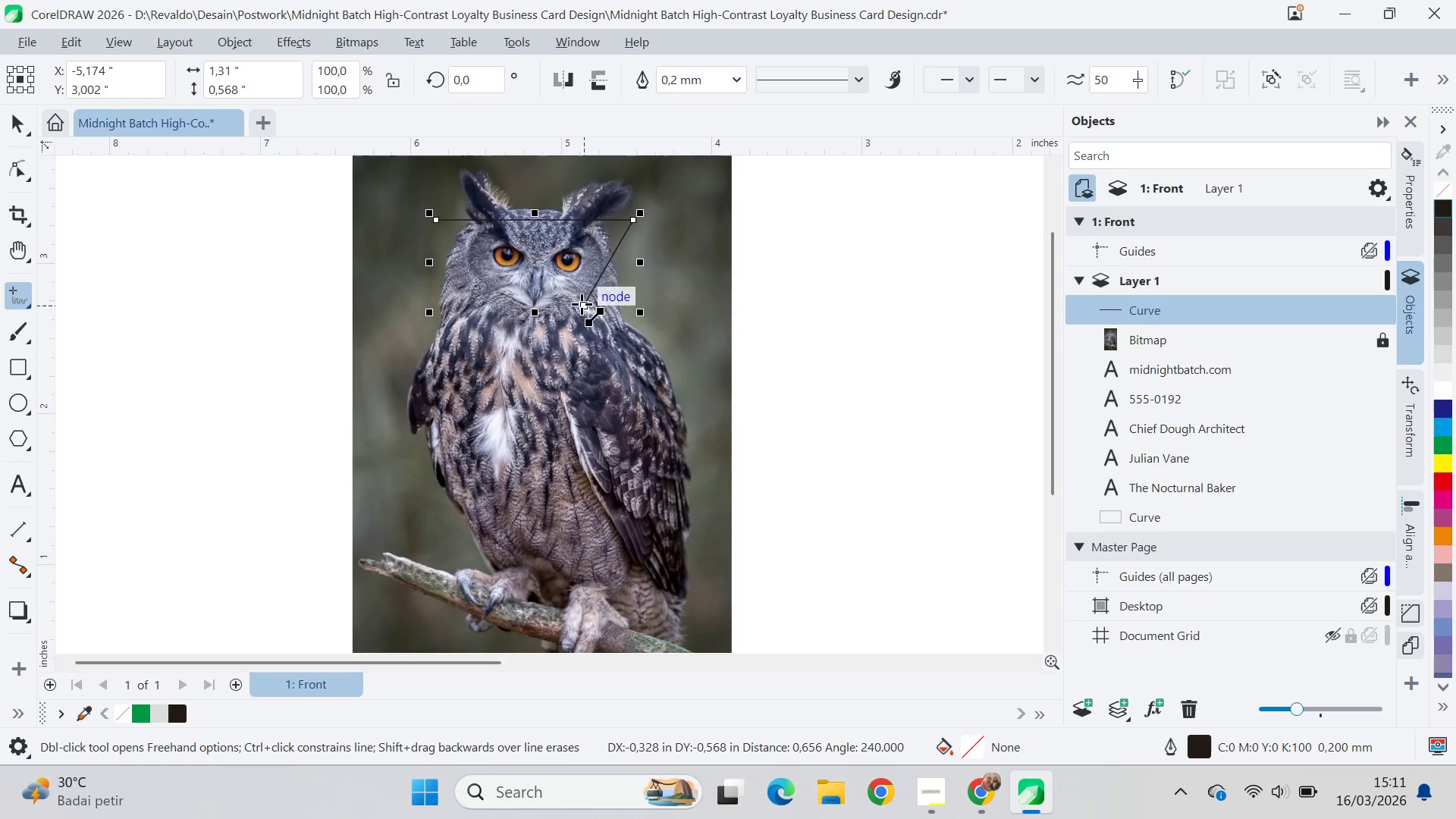 
hold_key(key=ShiftLeft, duration=1.5)
left_click([582, 304])
 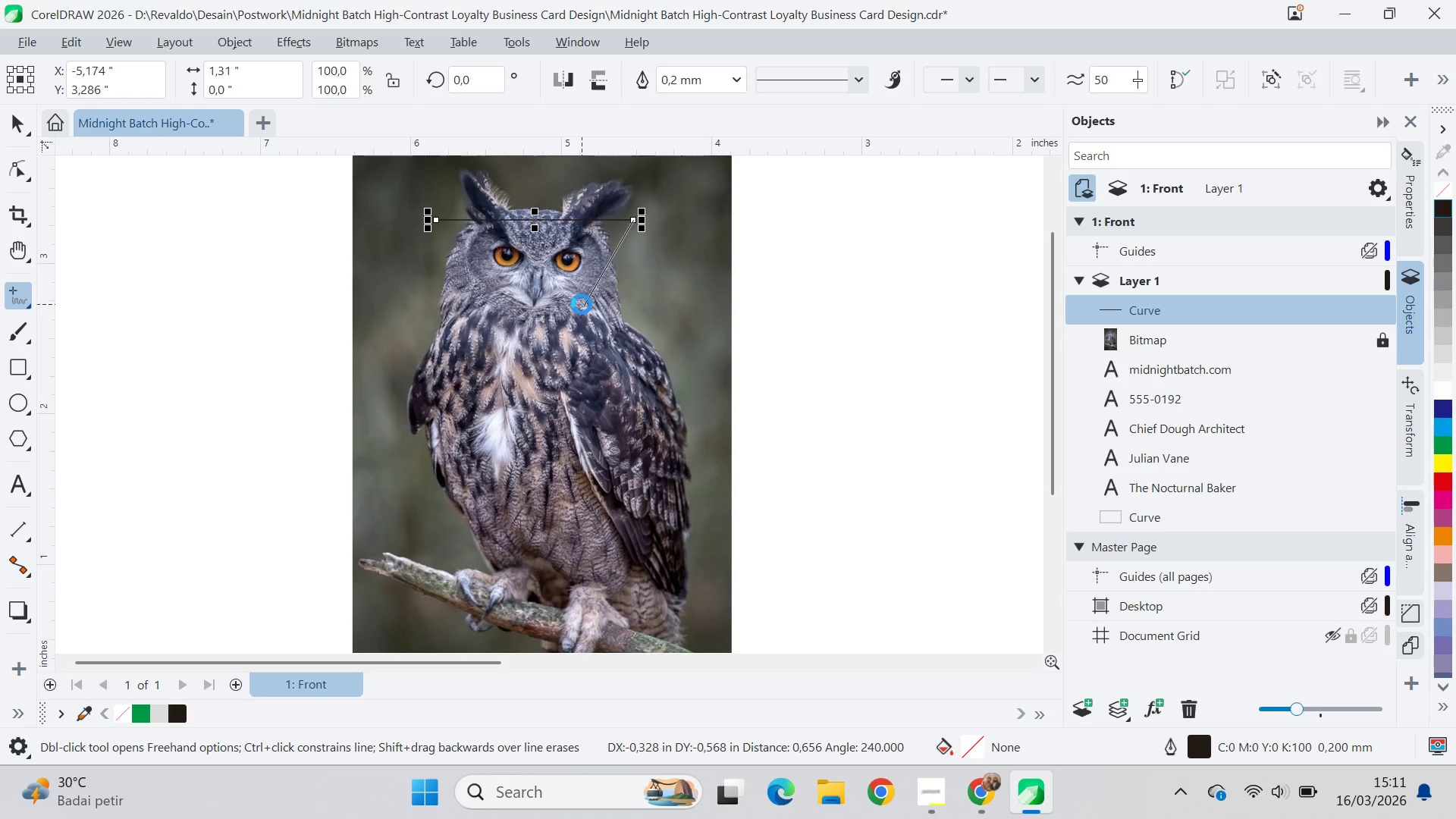 
double_click([582, 304])
 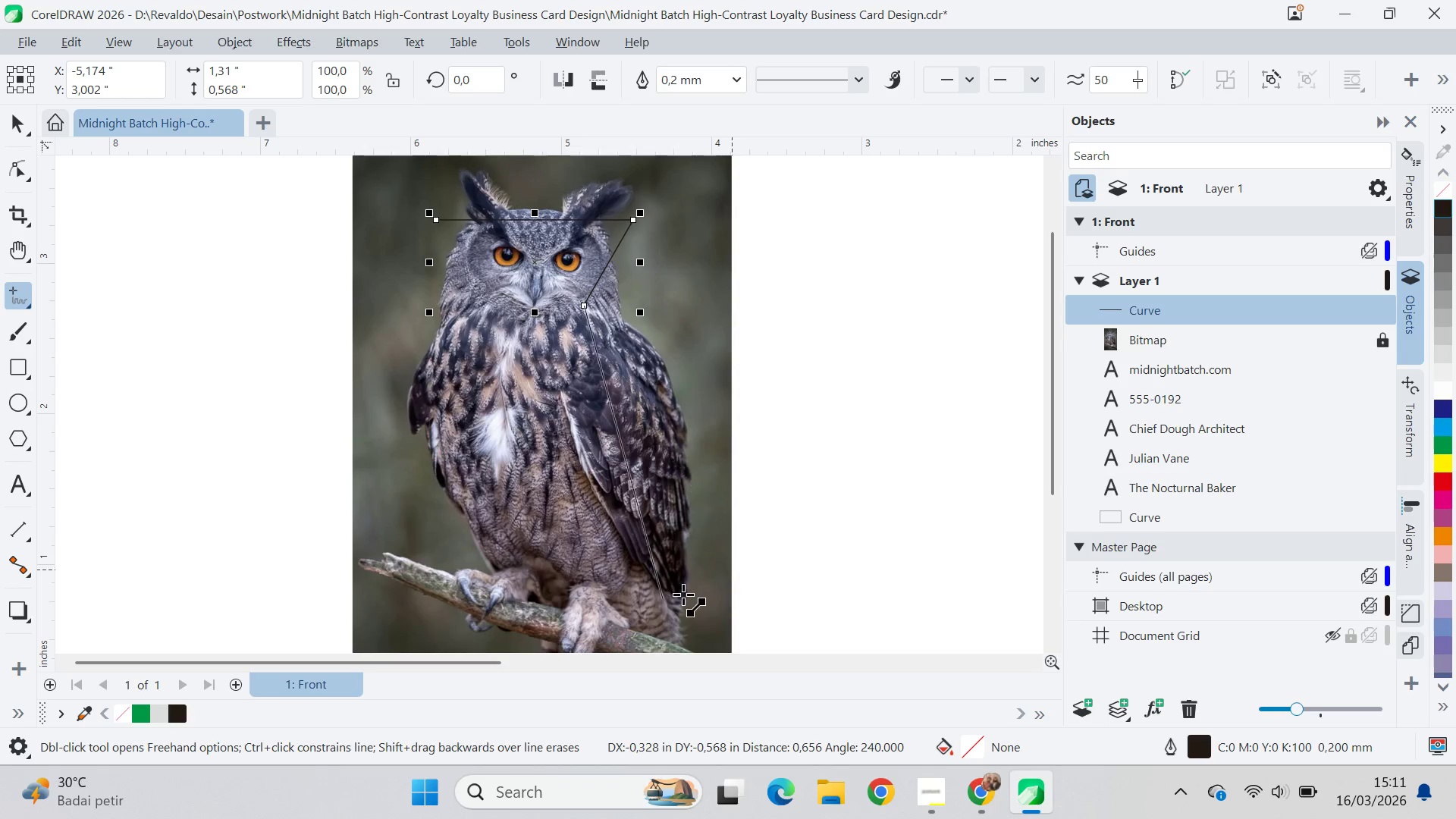 
hold_key(key=ShiftLeft, duration=1.52)
 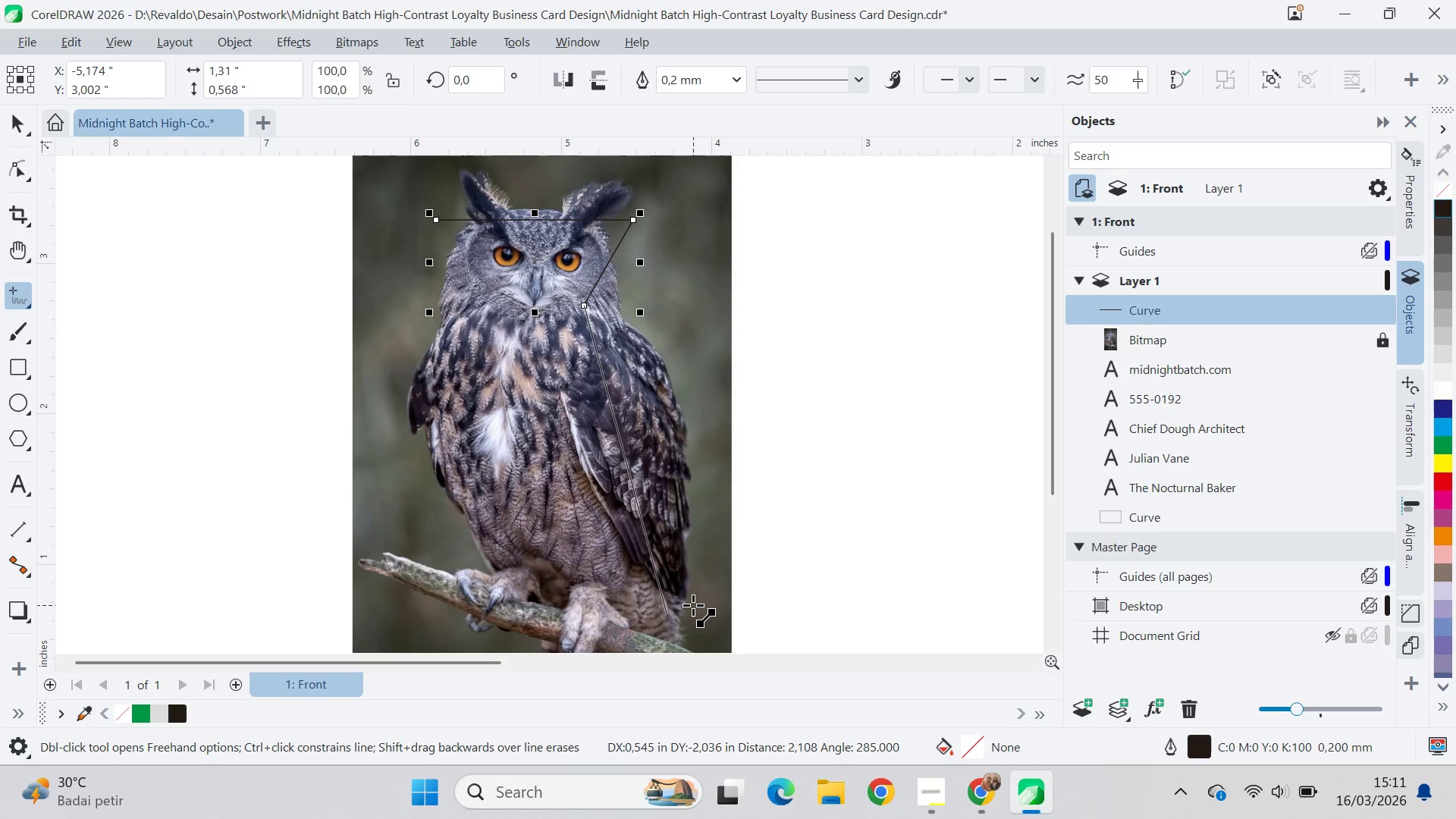 
hold_key(key=ShiftLeft, duration=0.38)
 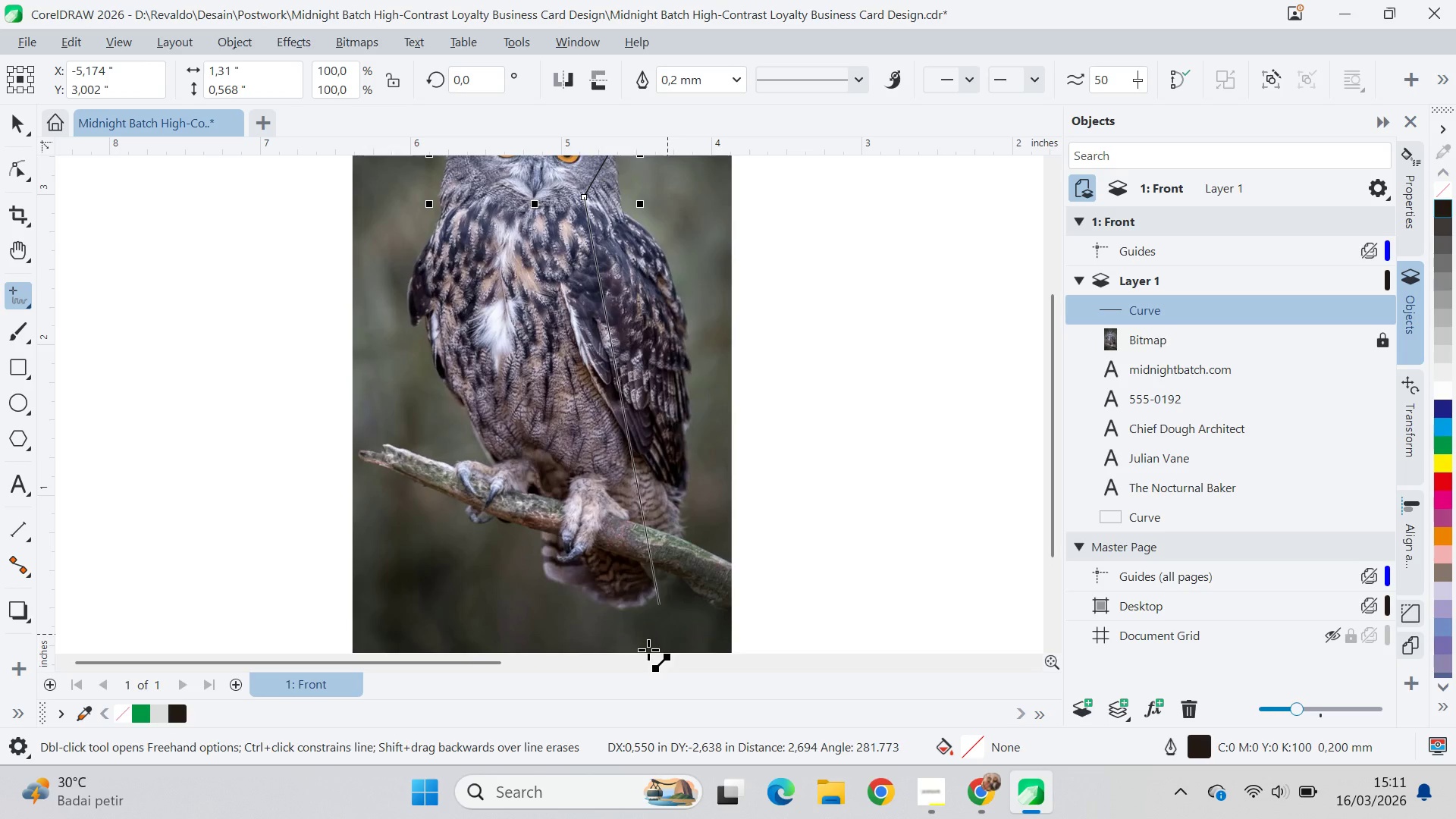 
wait(7.67)
 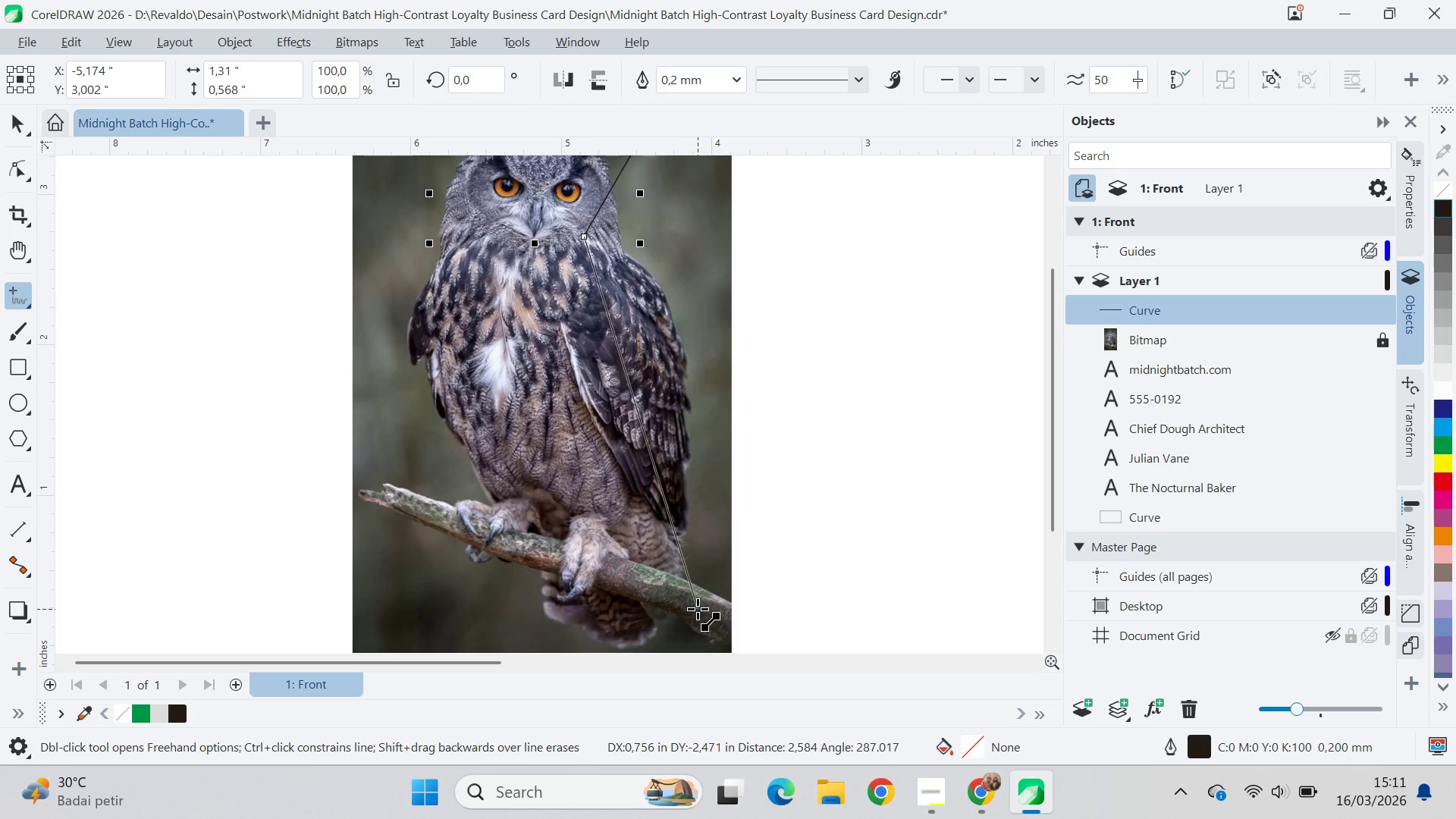 
double_click([647, 600])
 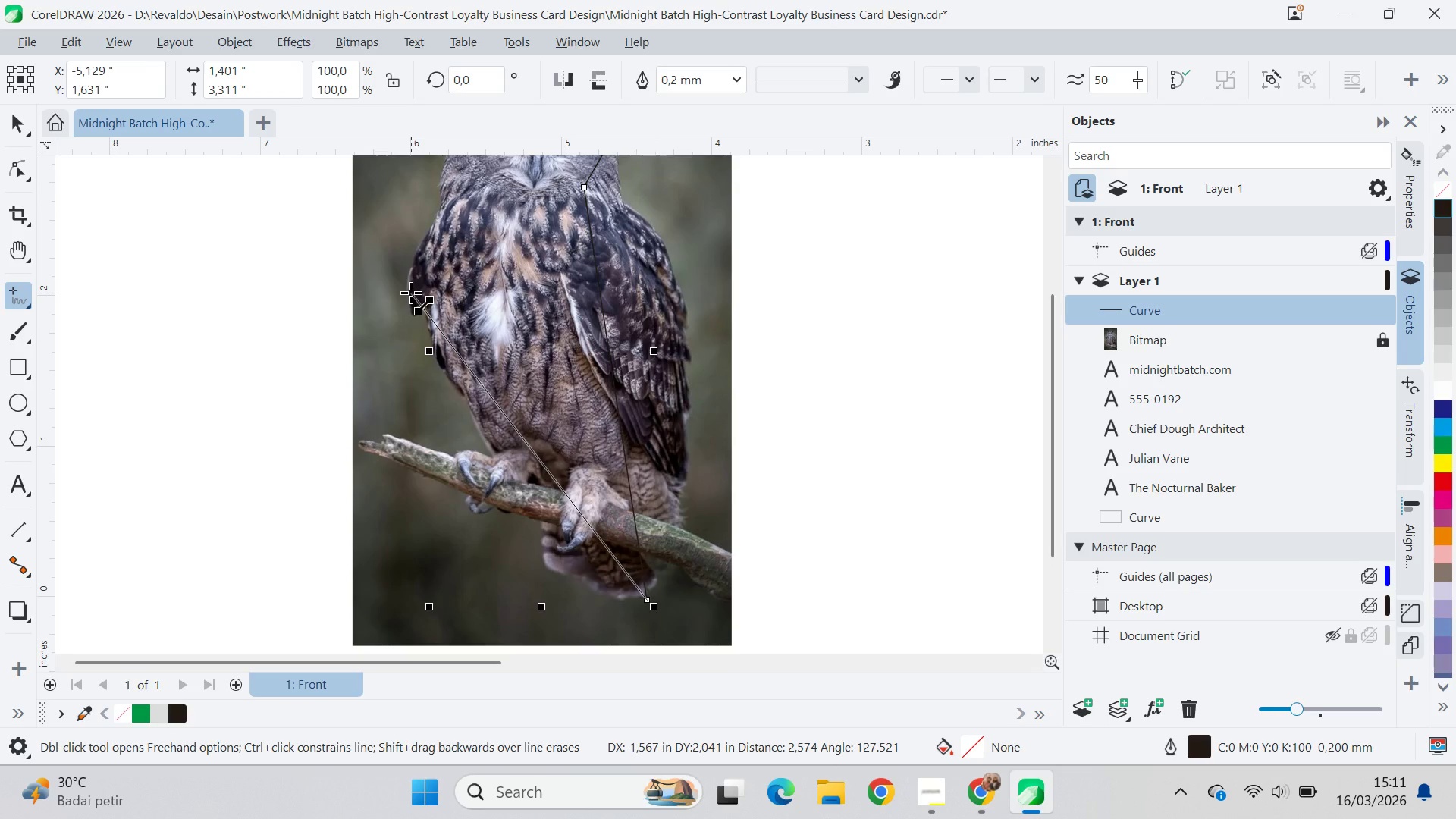 
double_click([410, 293])
 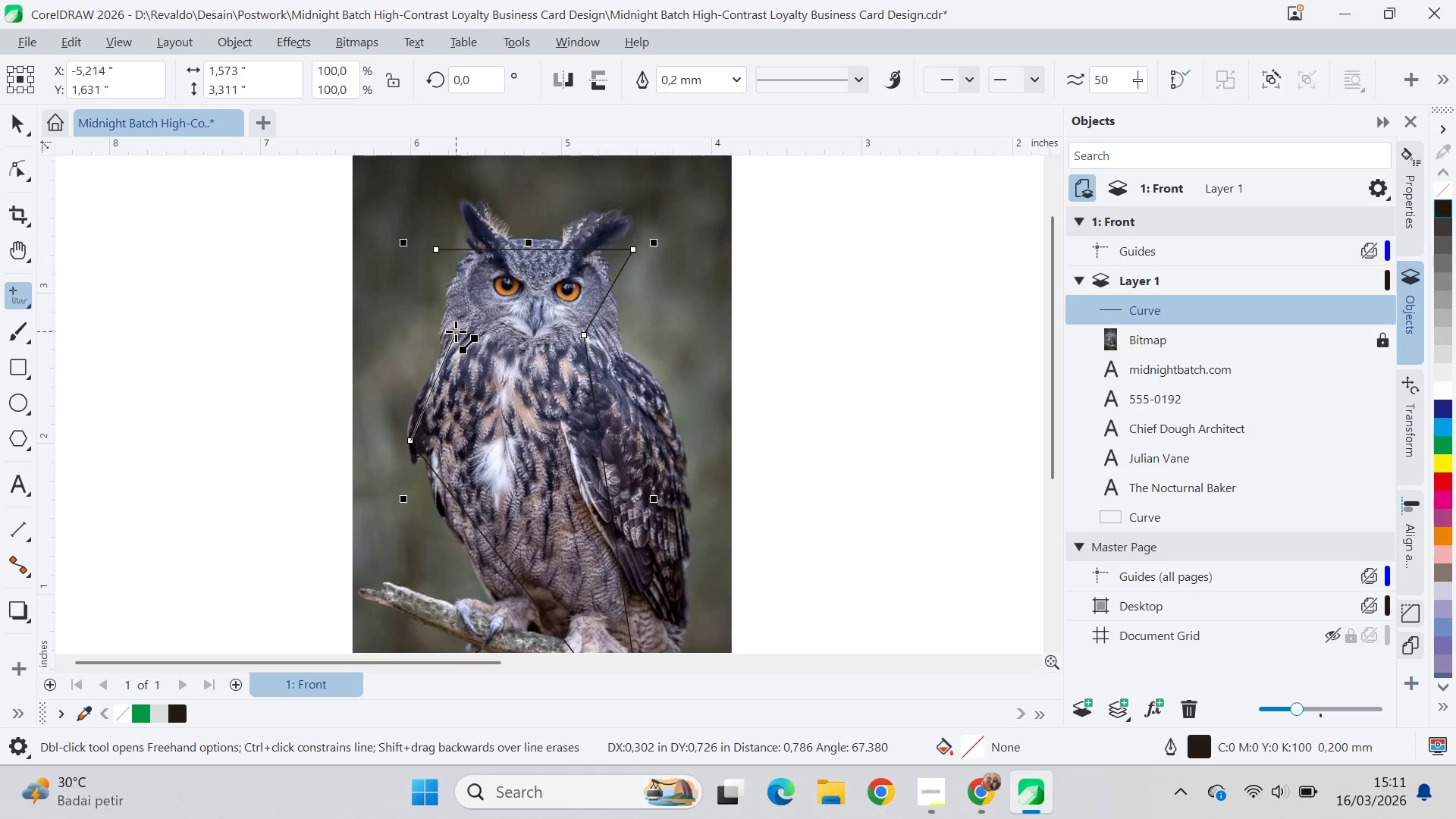 
left_click([452, 332])
 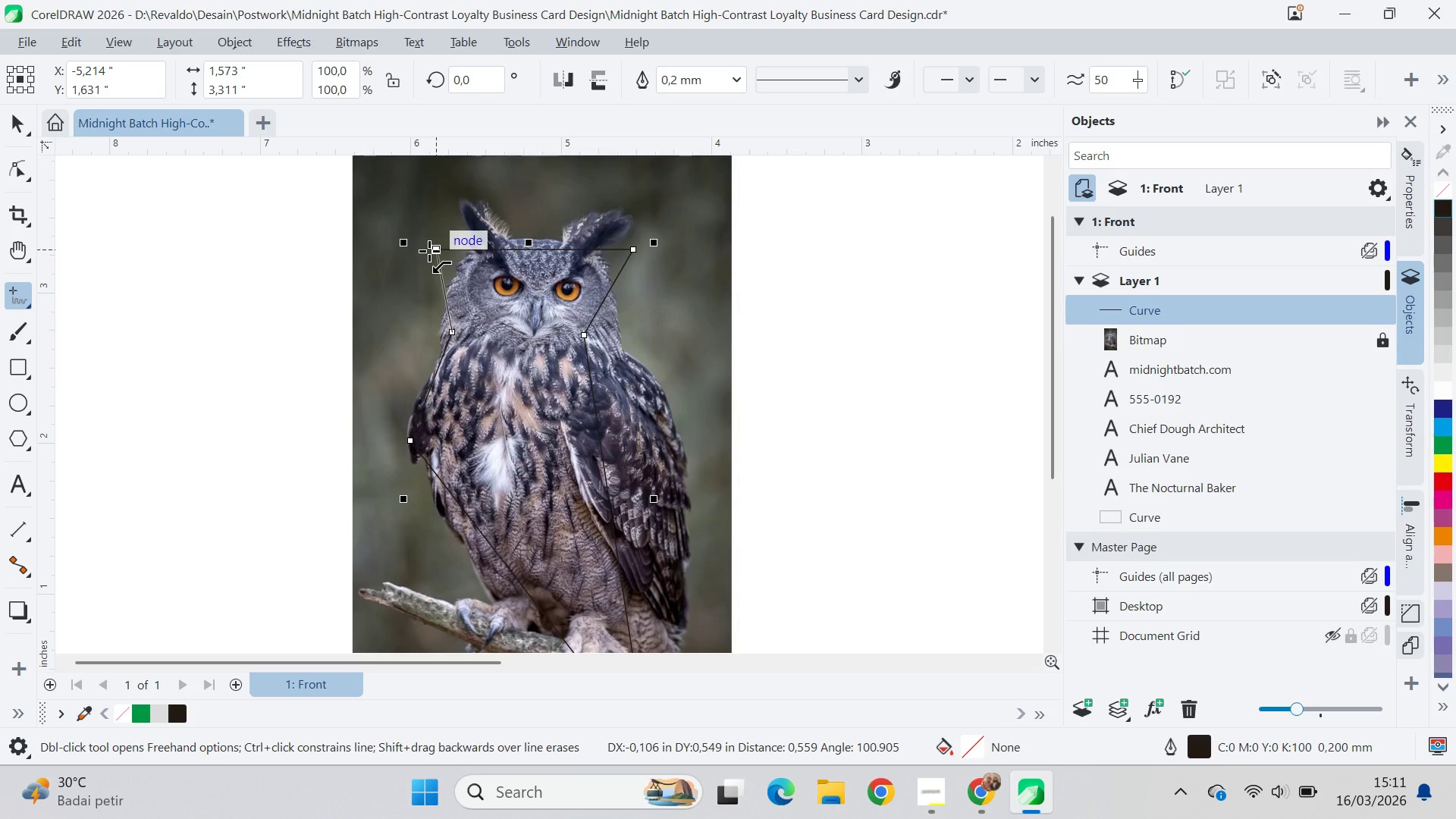 
left_click([429, 251])
 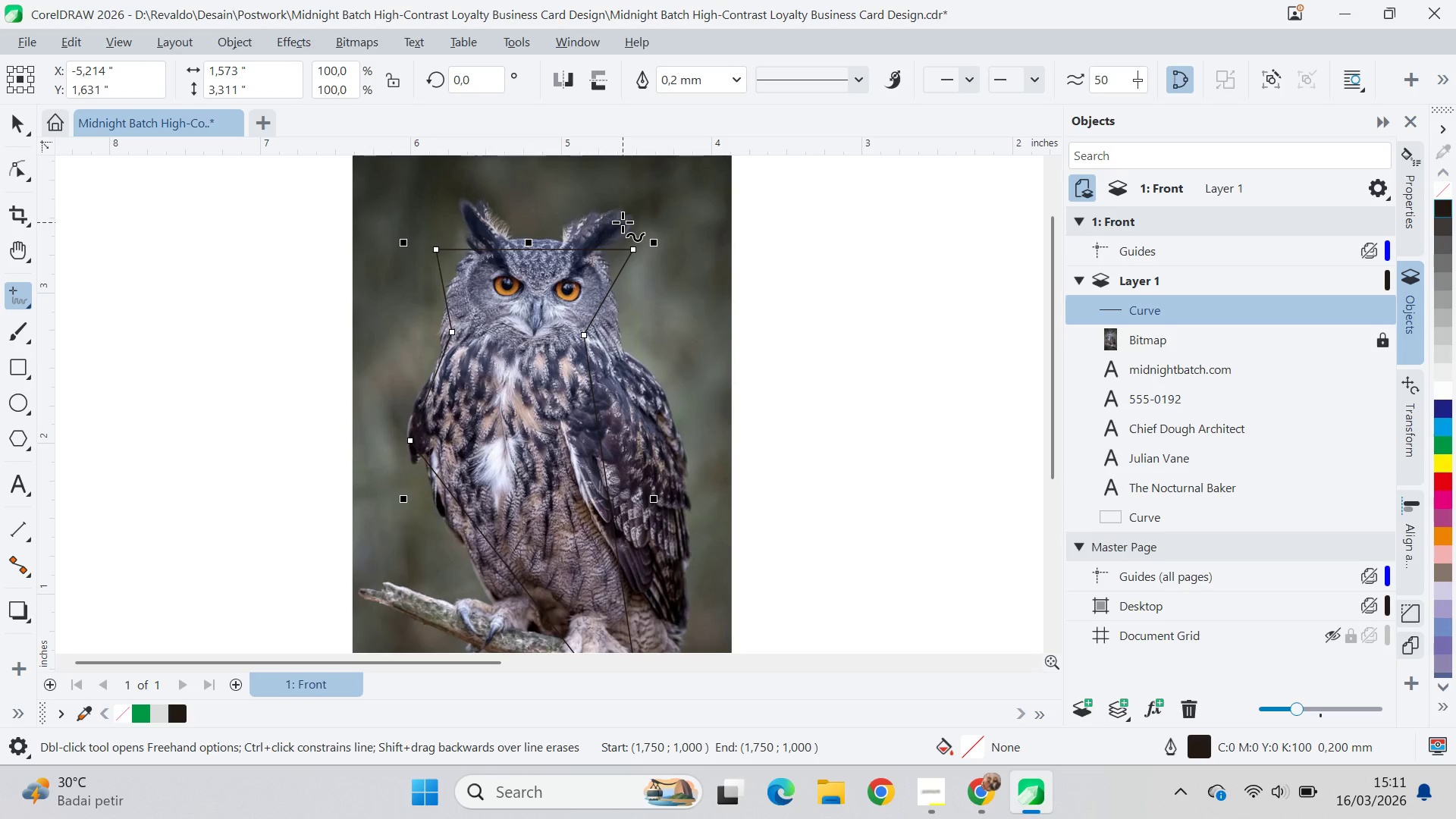 
key(Control+Z)
 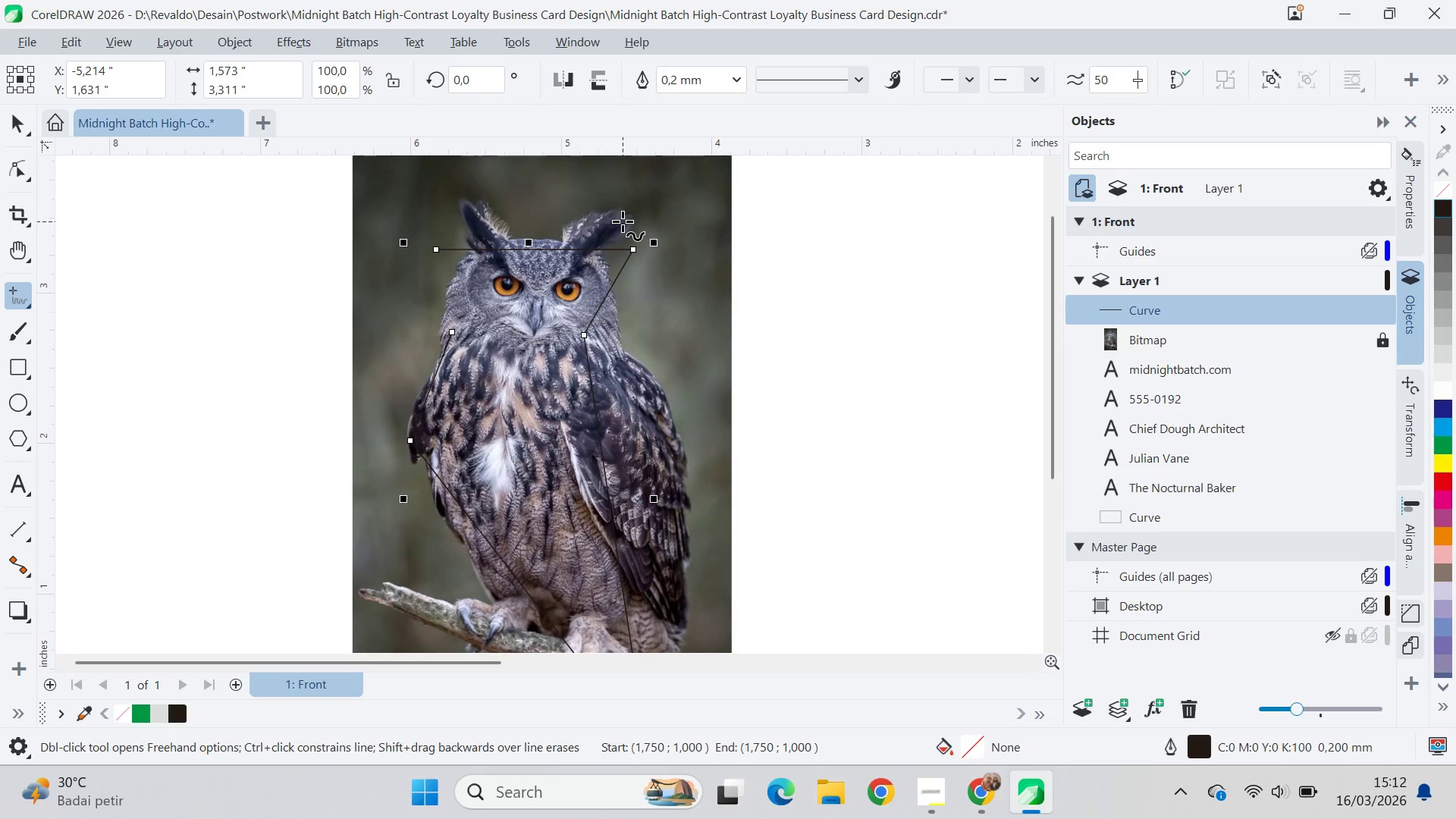 
key(Control+Z)
 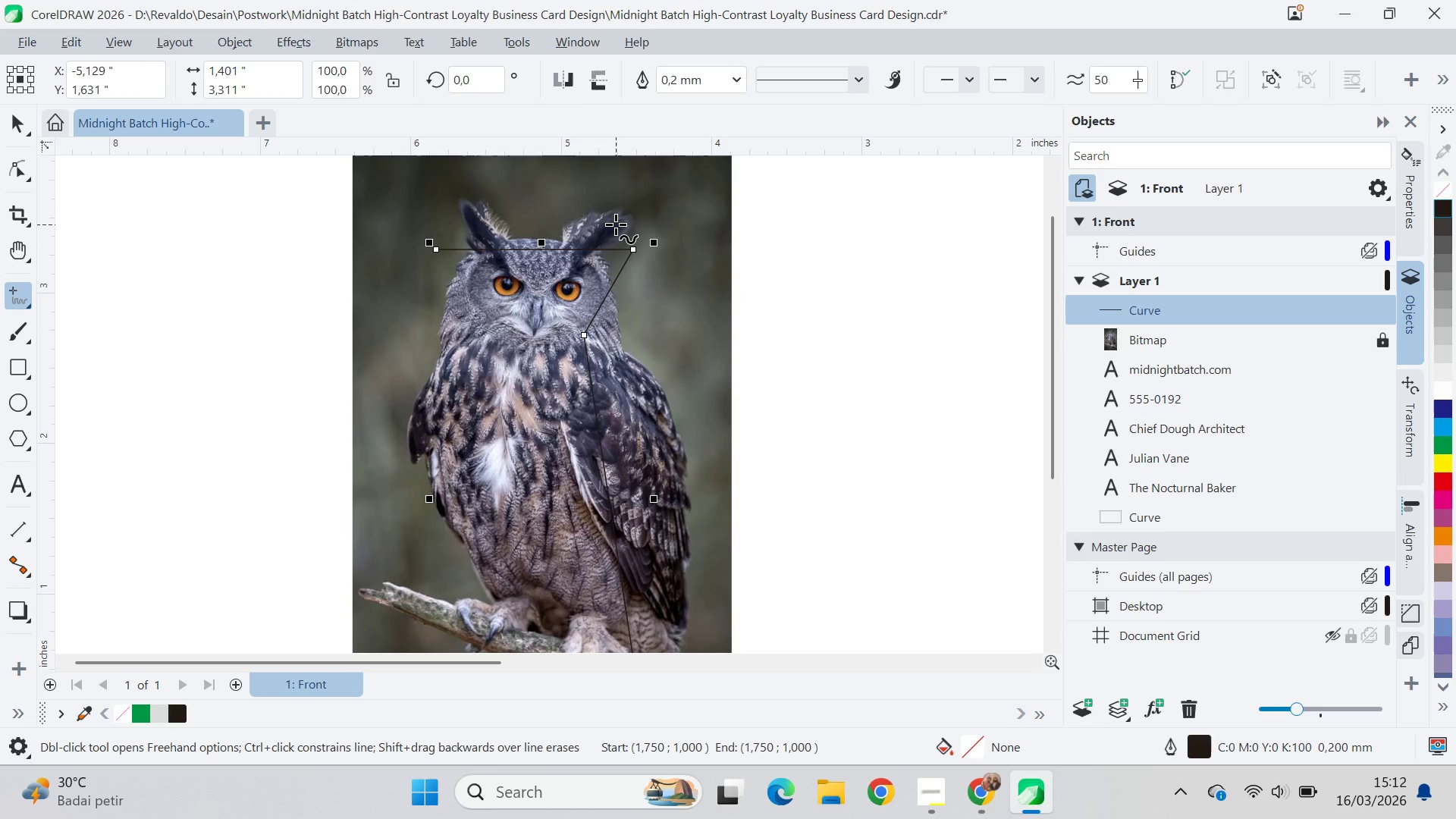 
key(Control+Z)
 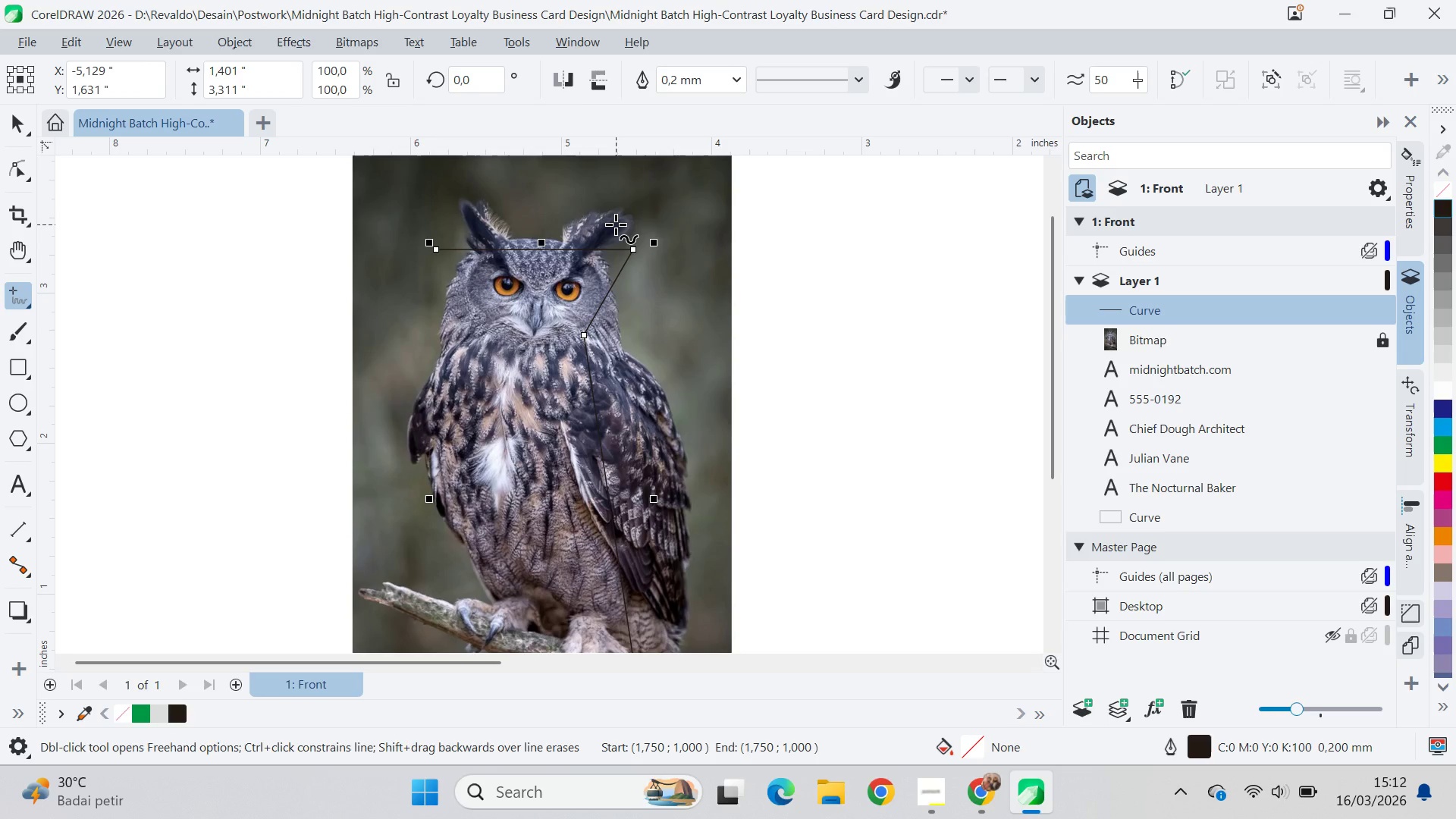 
key(Control+Z)
 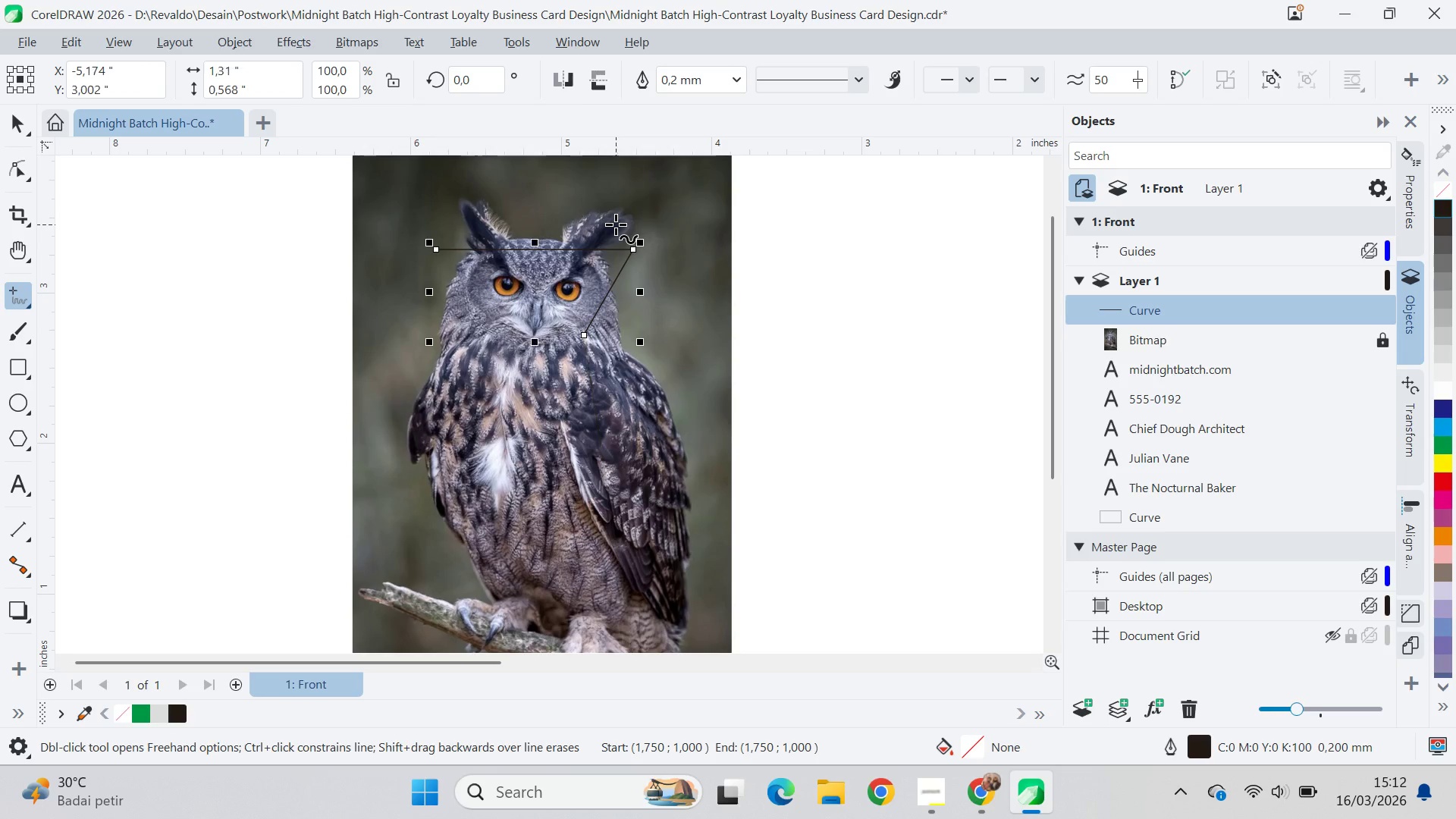 
key(Control+Z)
 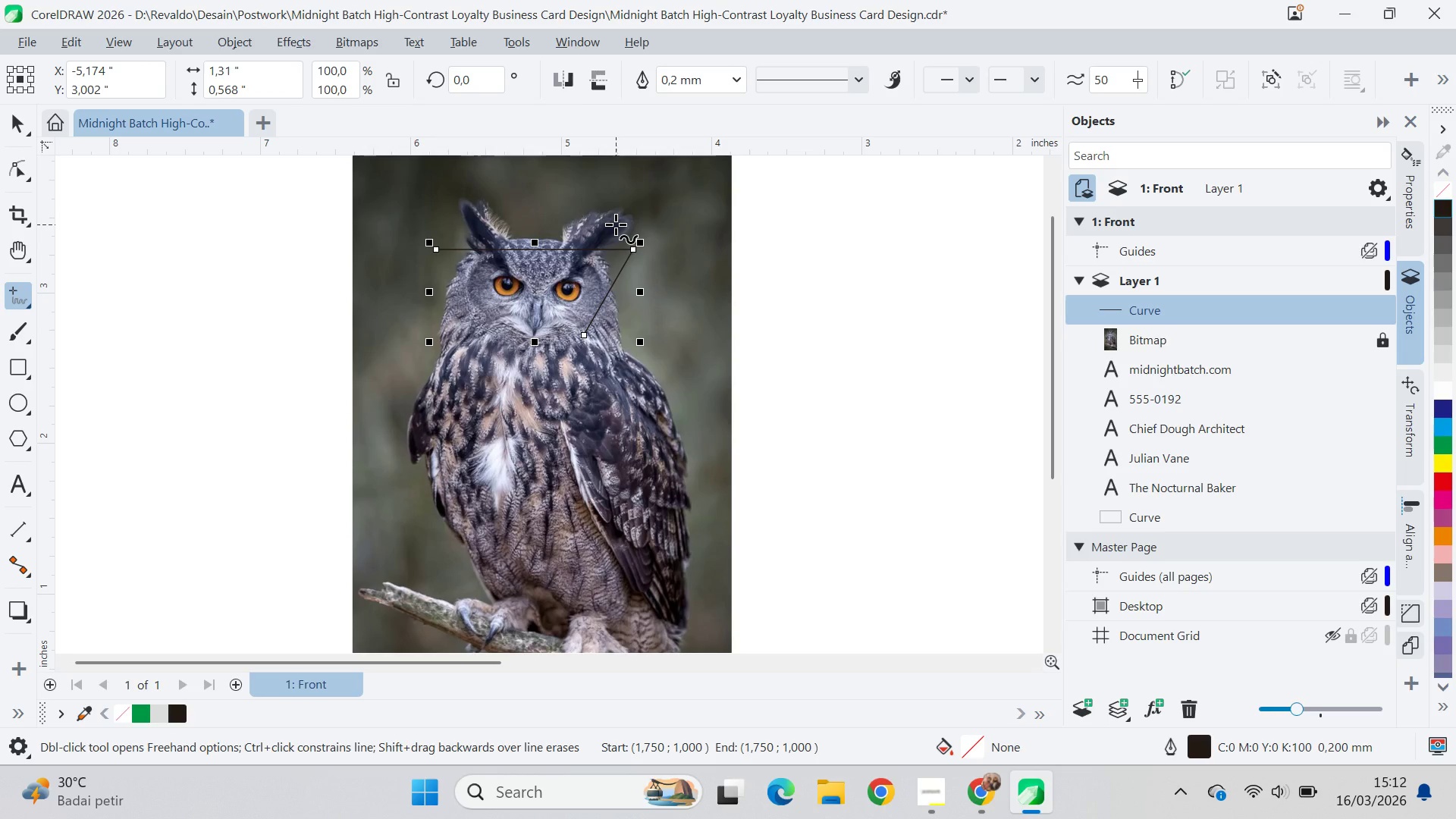 
key(Control+Z)
 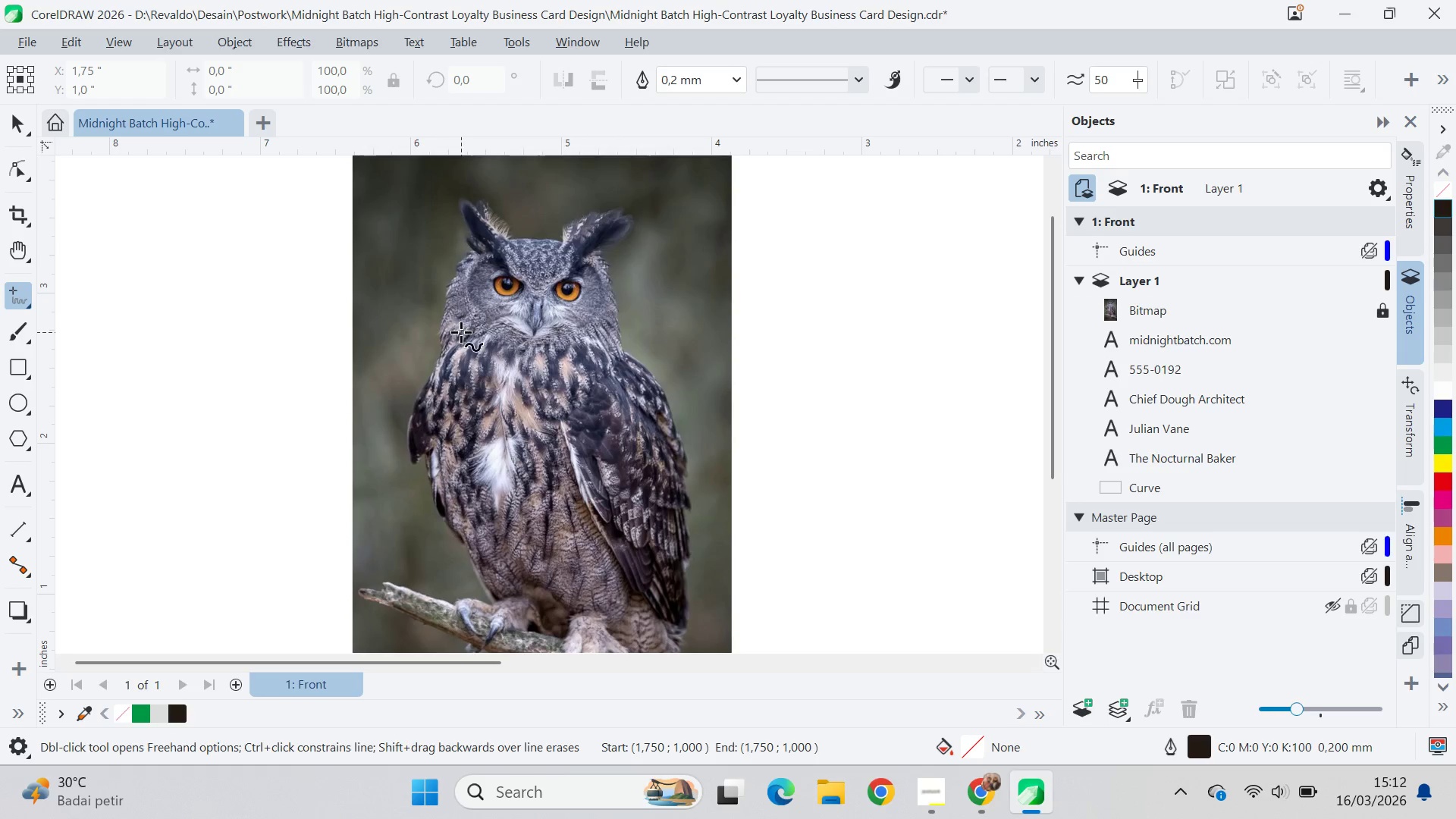 
left_click([462, 334])
 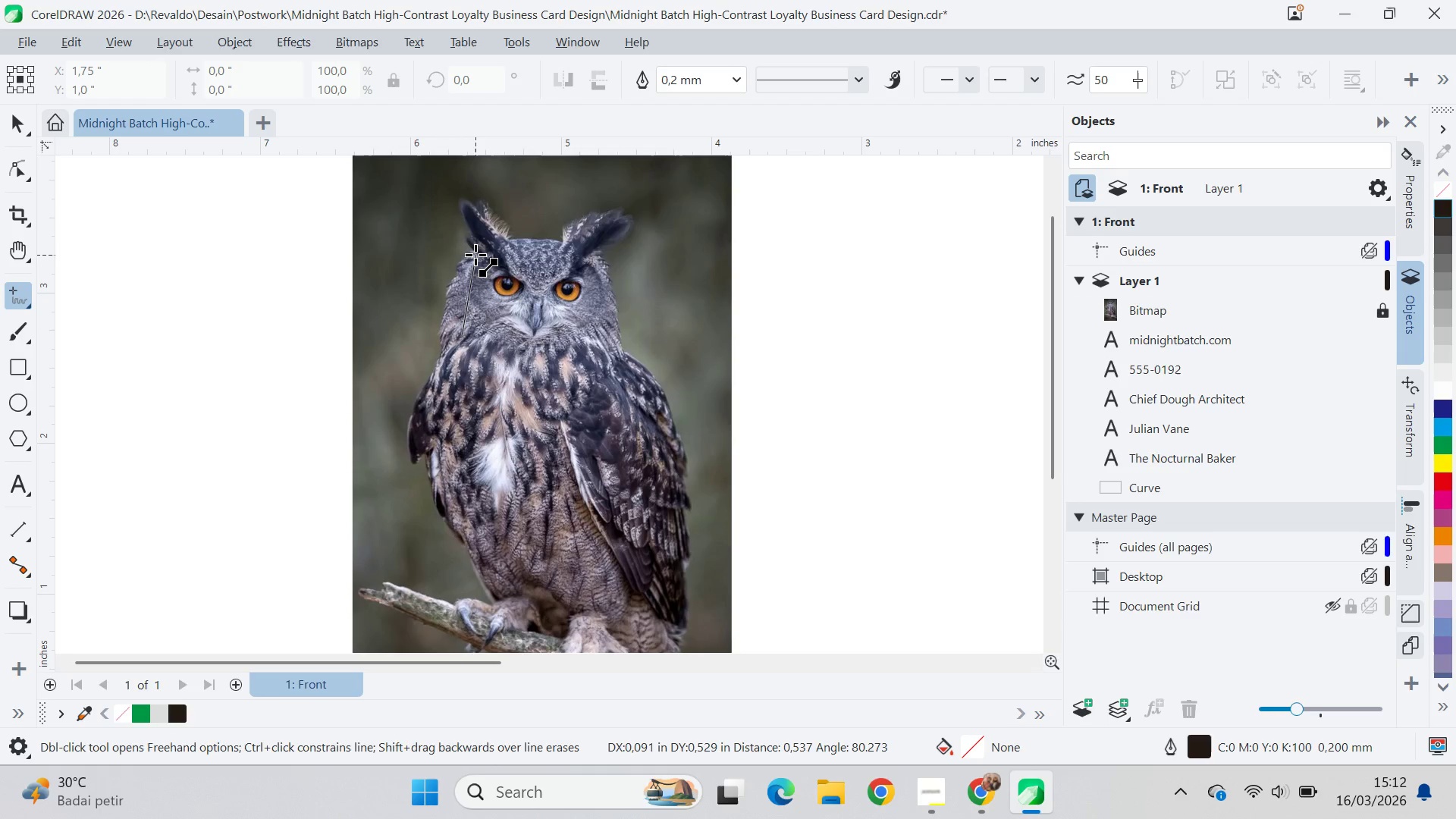 
double_click([475, 255])
 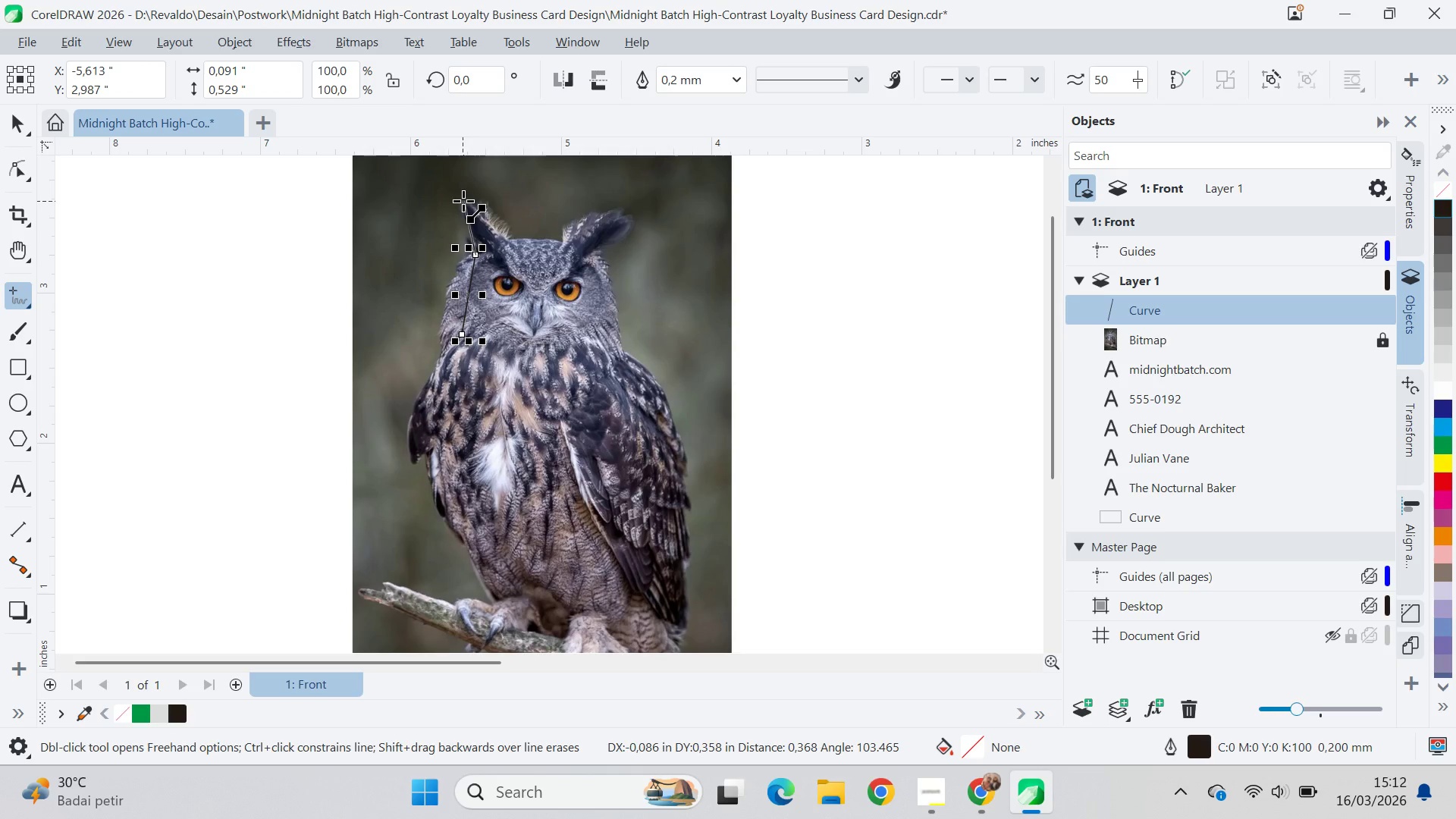 
double_click([463, 196])
 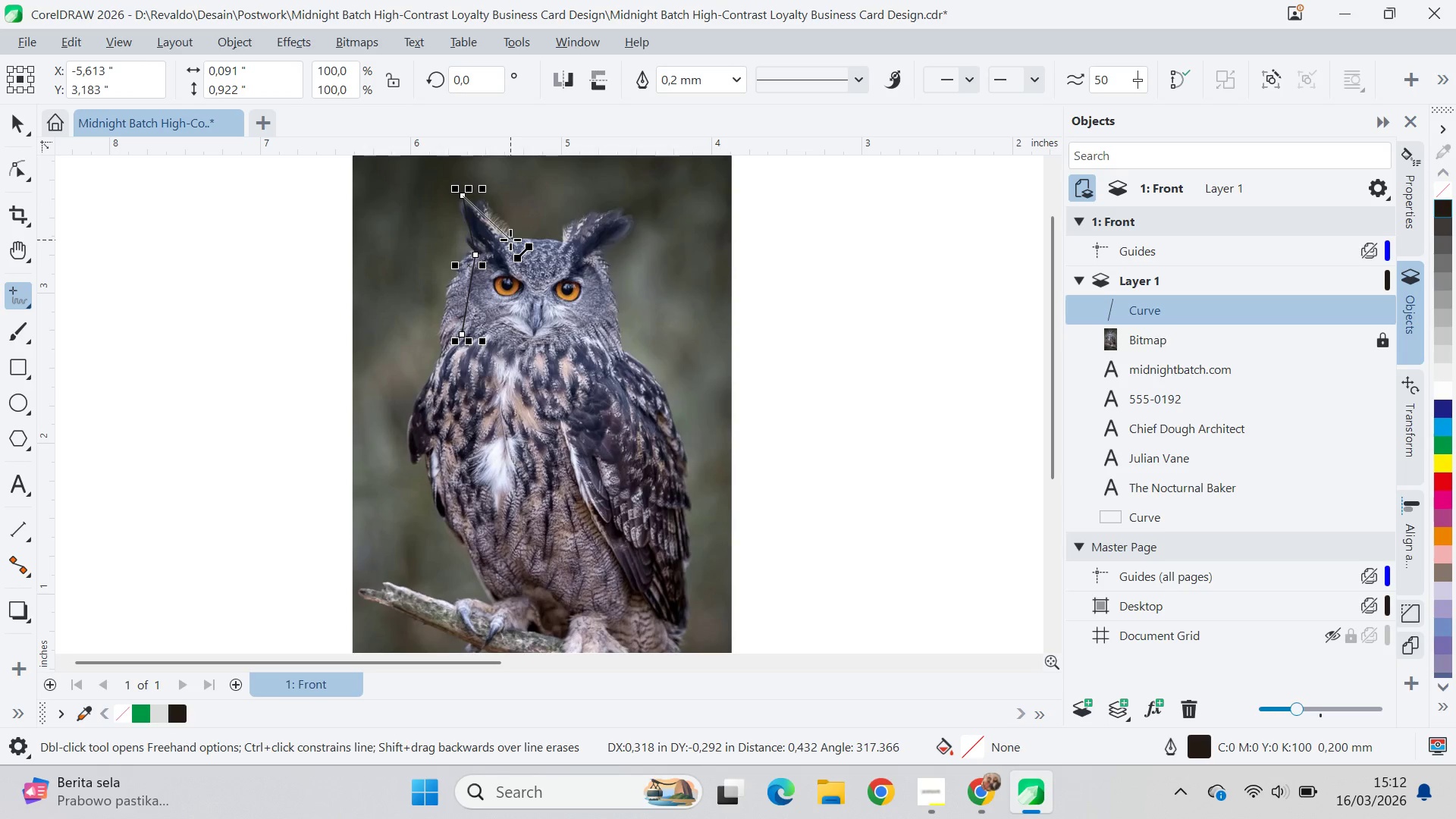 
double_click([510, 240])
 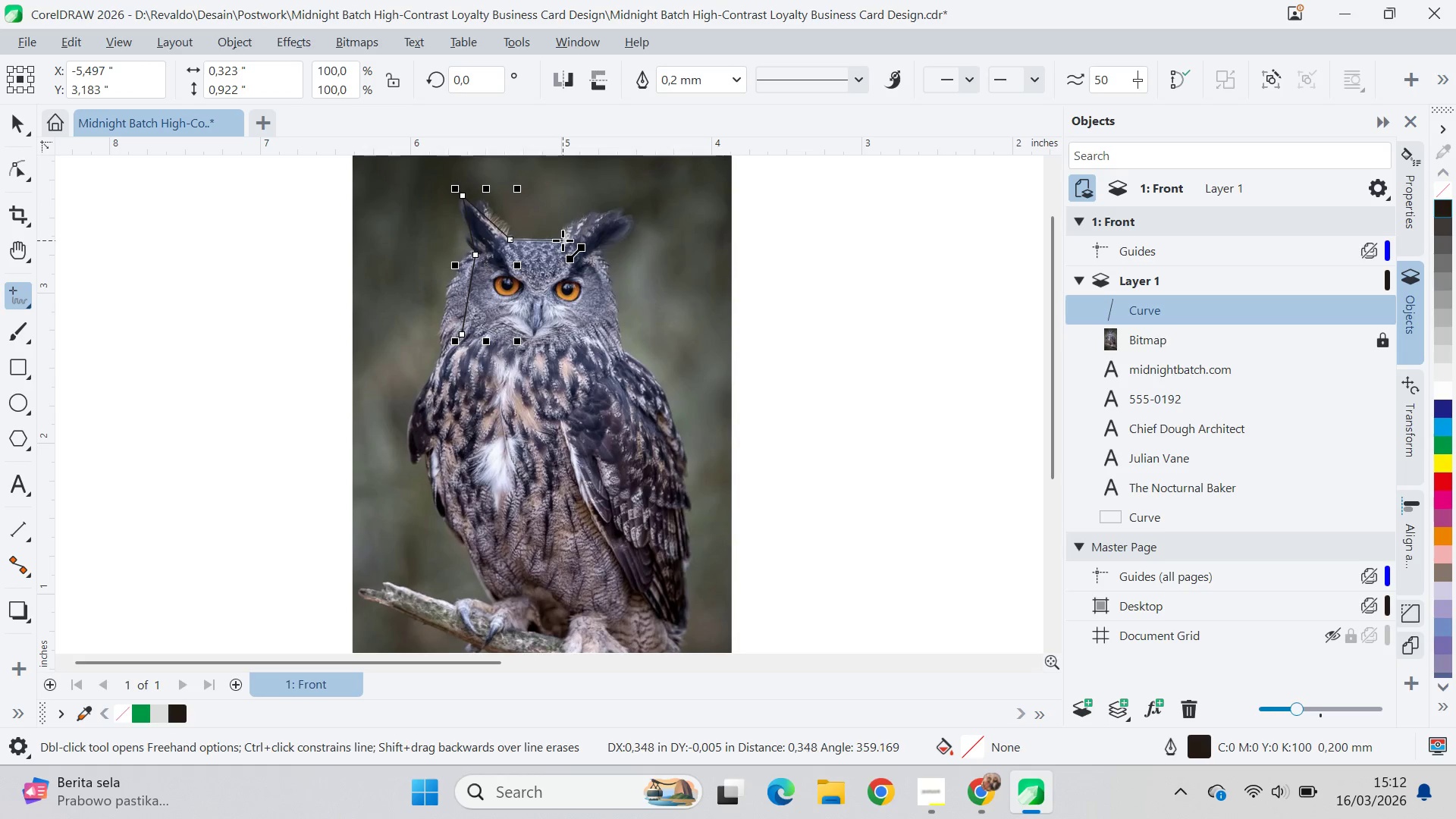 
hold_key(key=ShiftLeft, duration=0.8)
 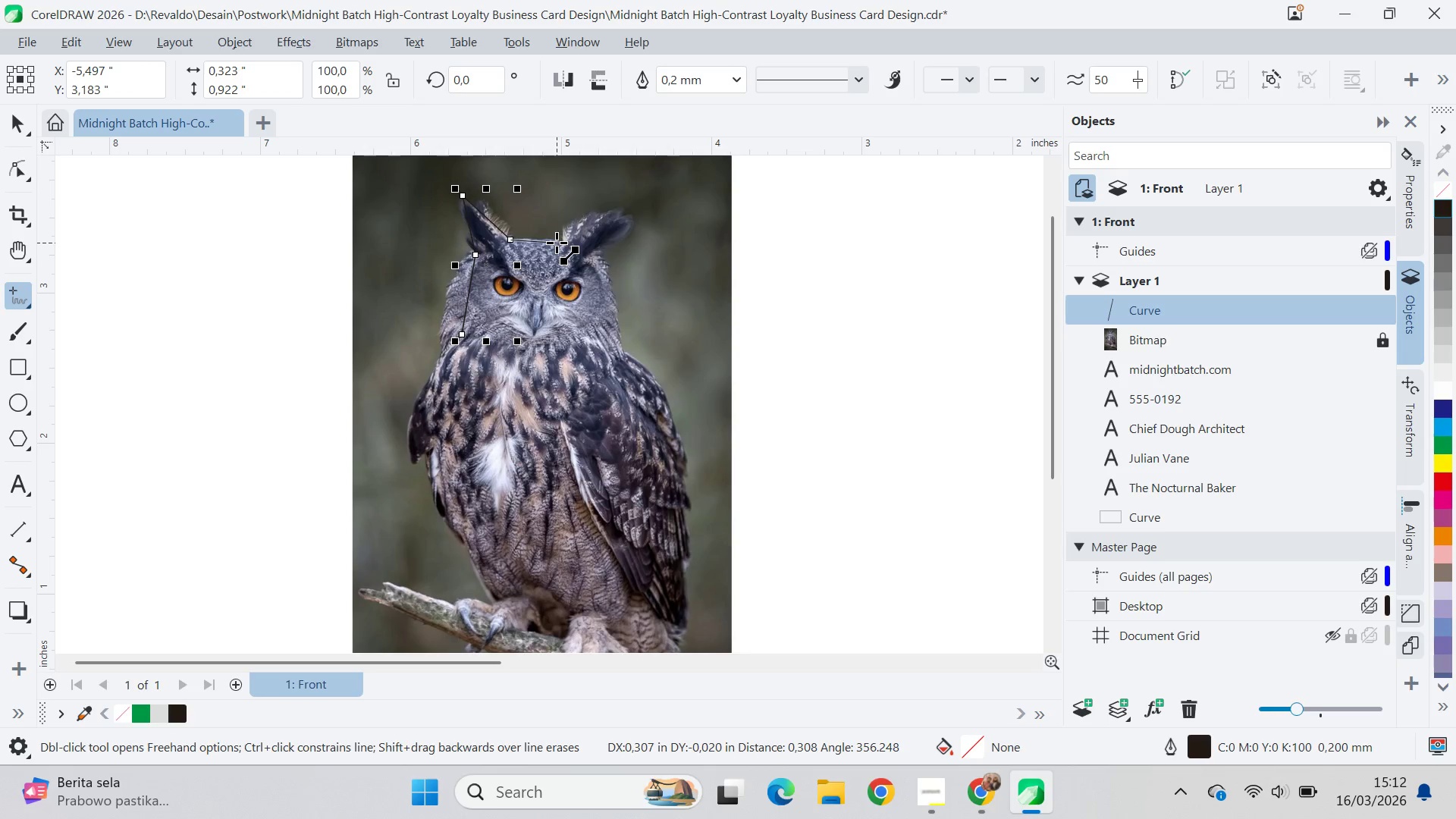 
double_click([557, 243])
 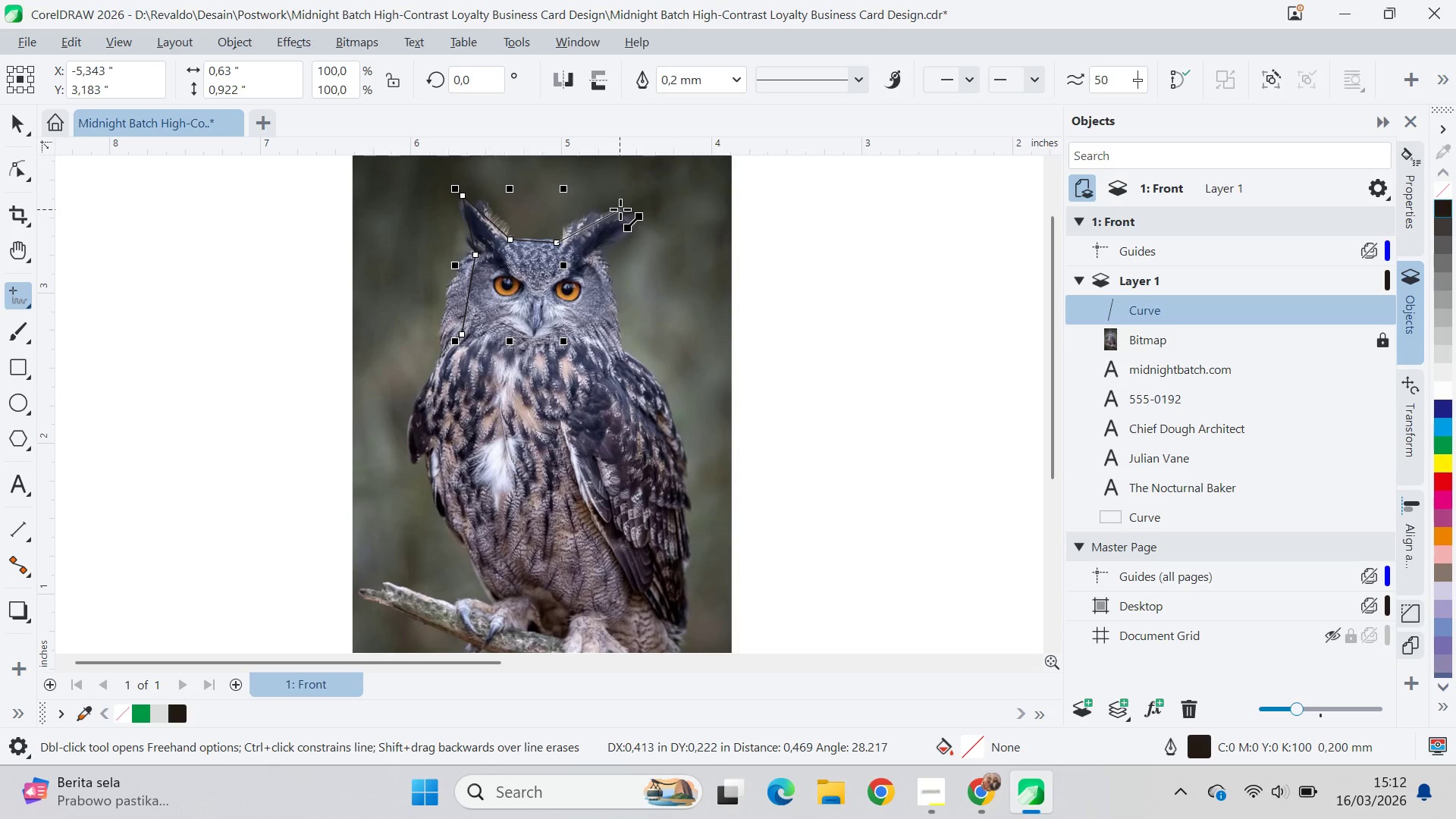 
double_click([623, 209])
 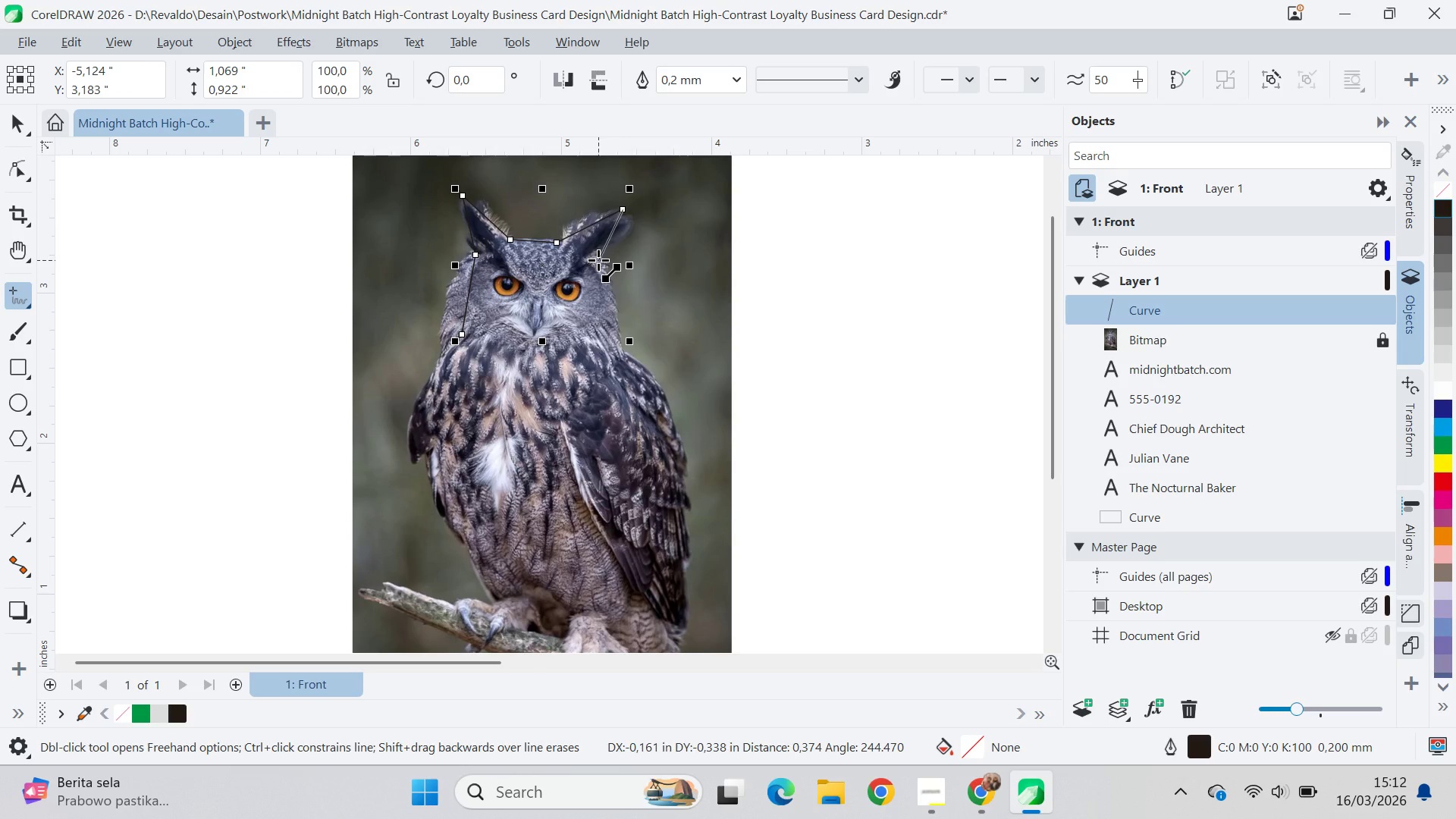 
double_click([598, 260])
 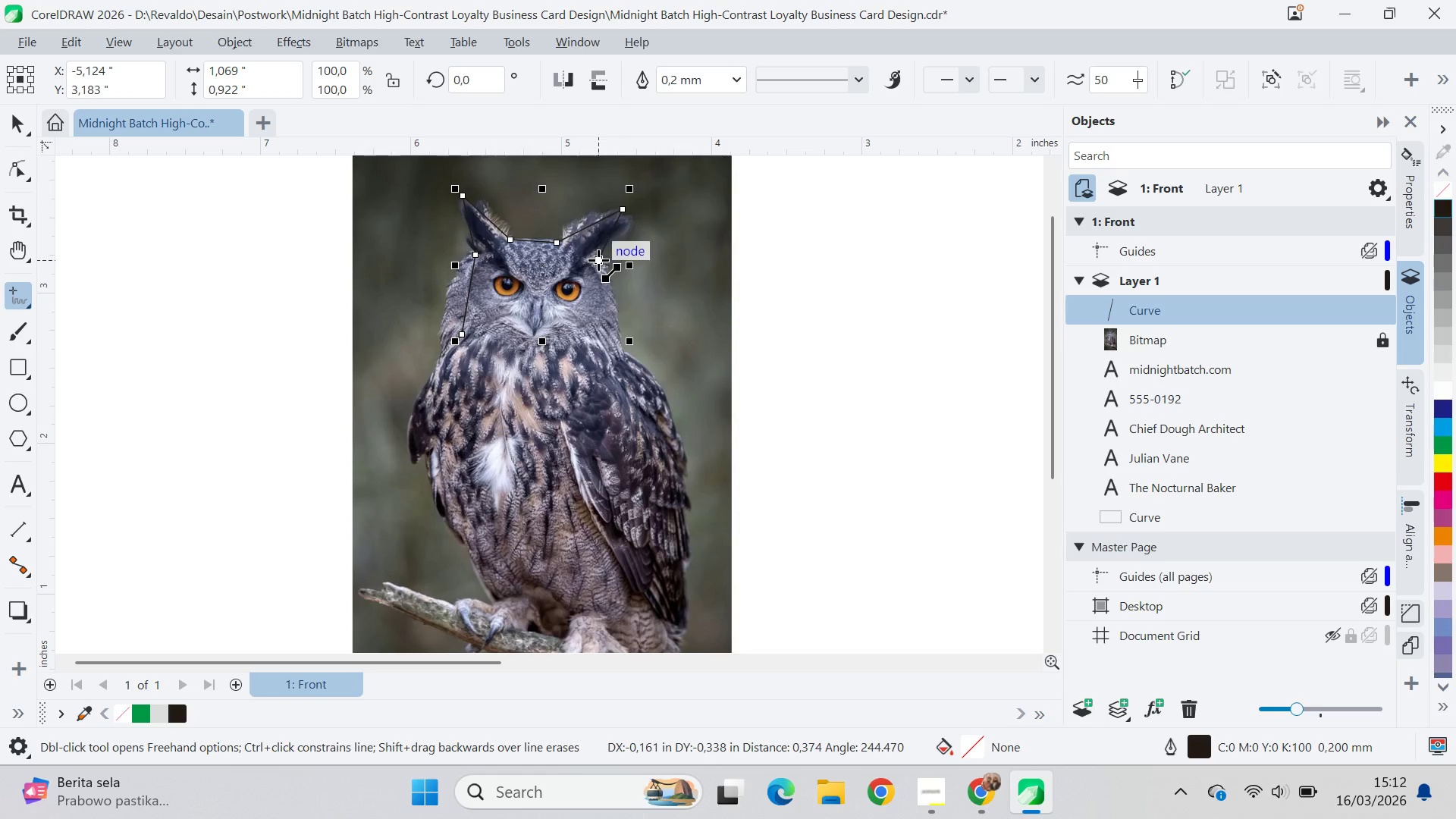 
left_click([616, 344])
 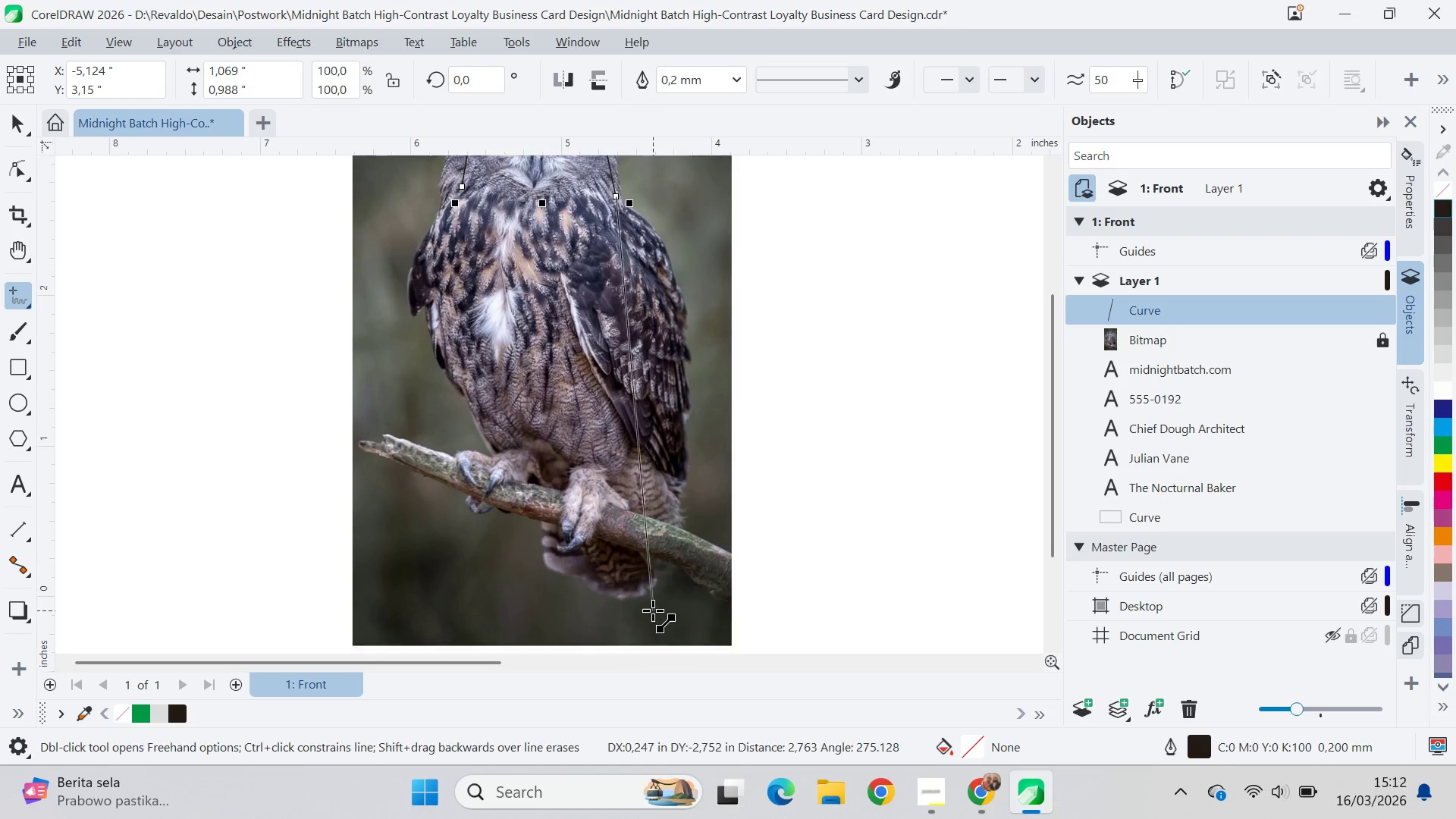 
left_click([639, 595])
 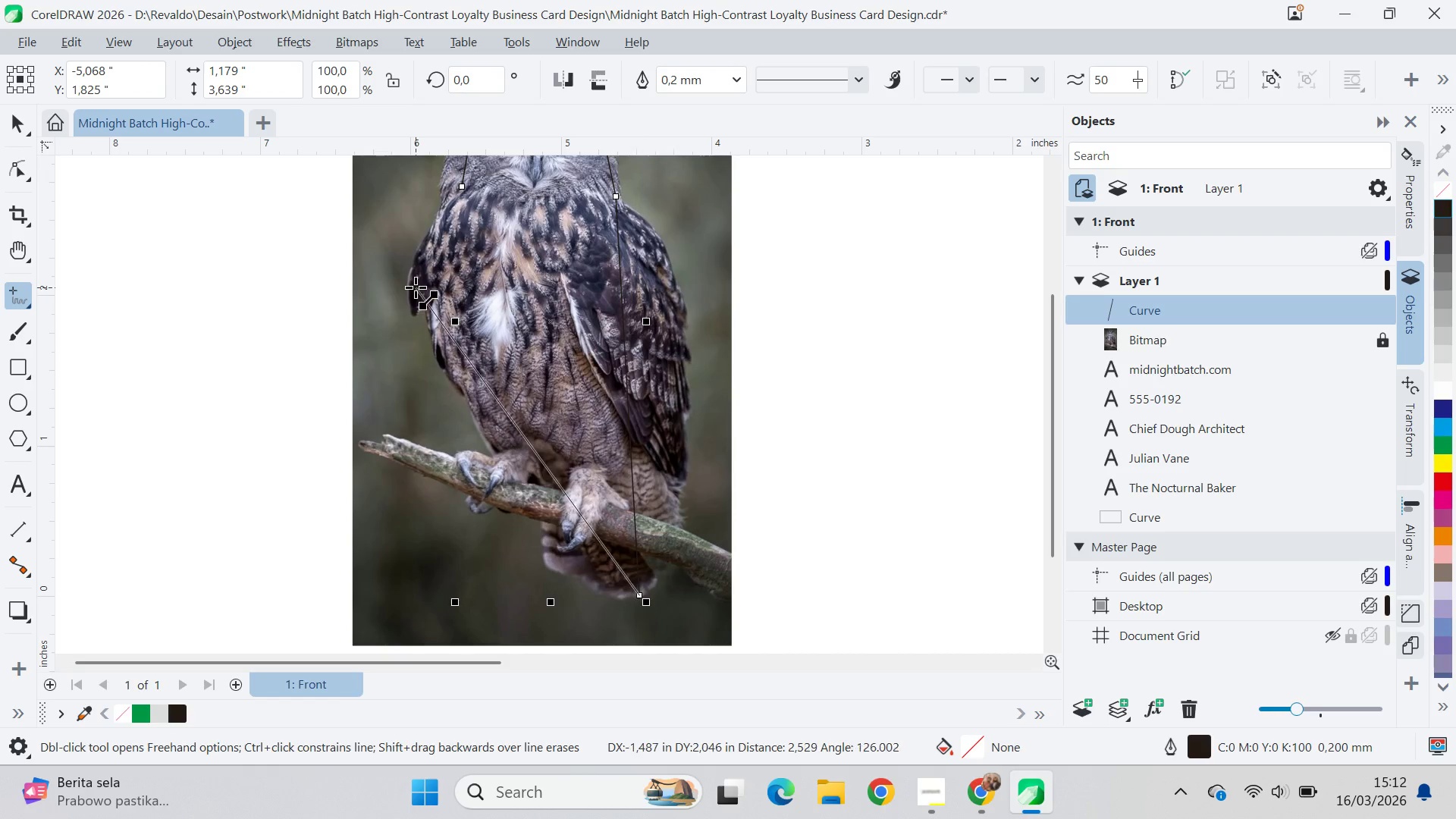 
left_click([416, 288])
 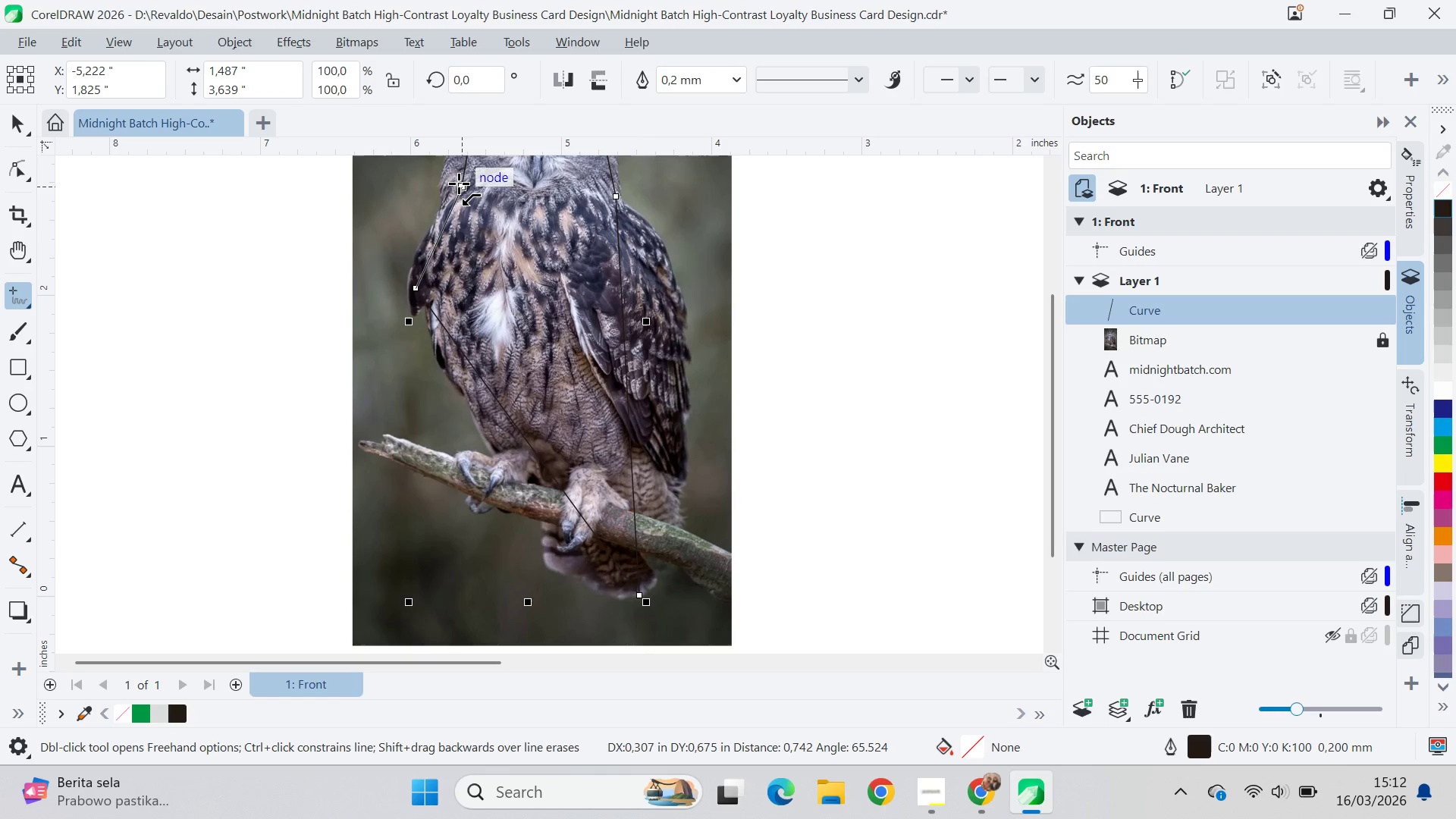 
left_click([459, 184])
 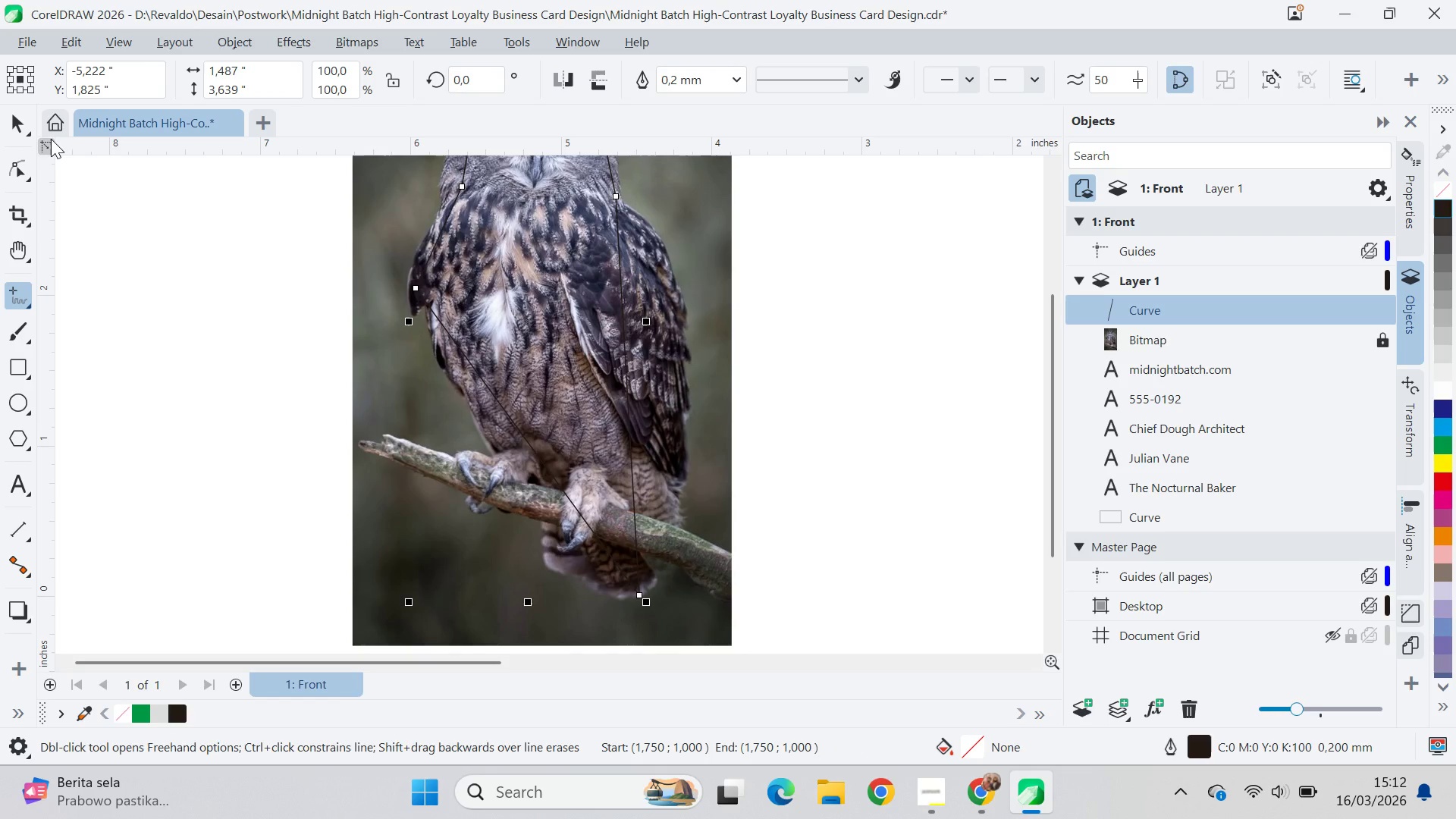 
key(A)
 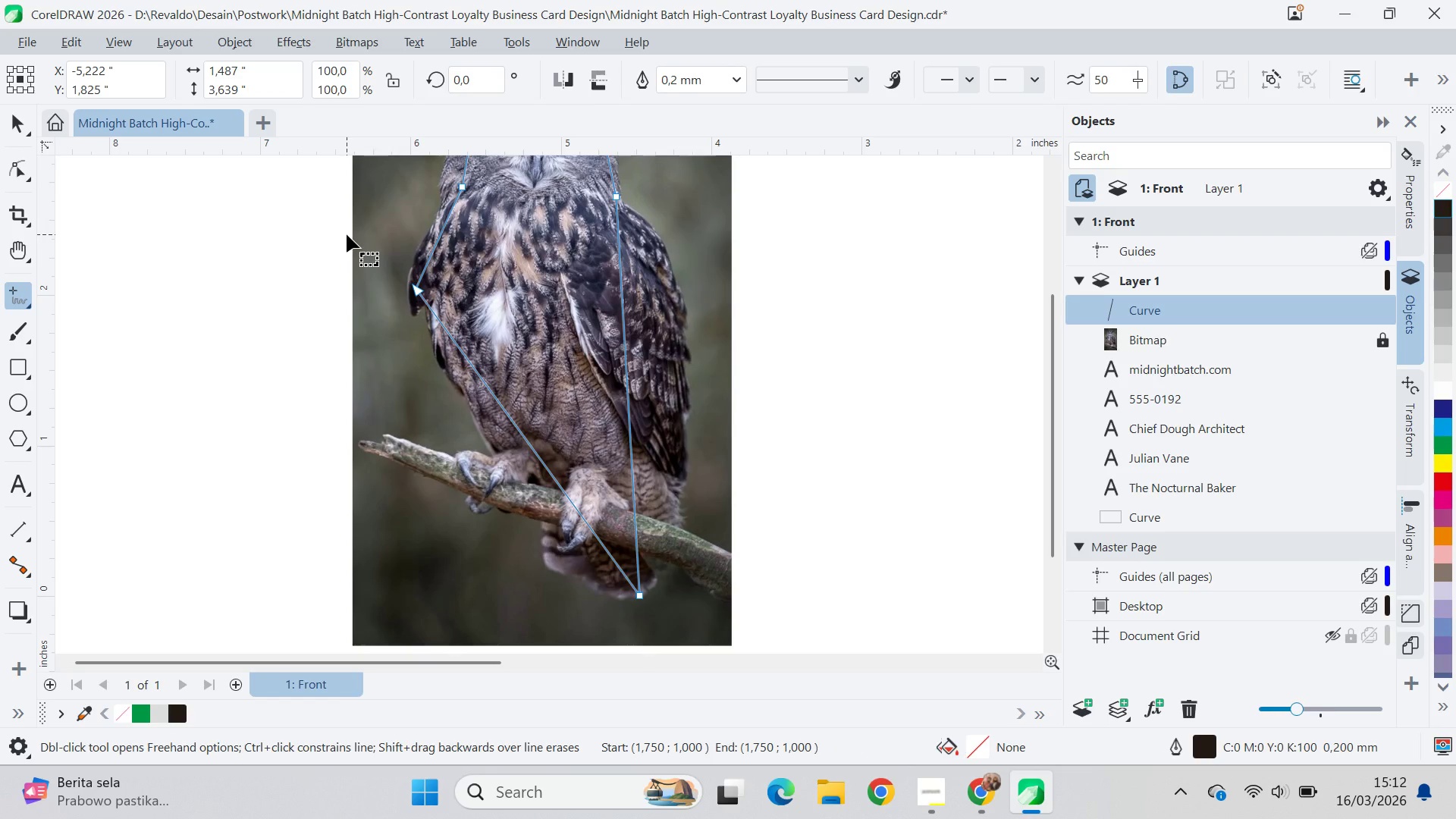 
key(Control+A)
 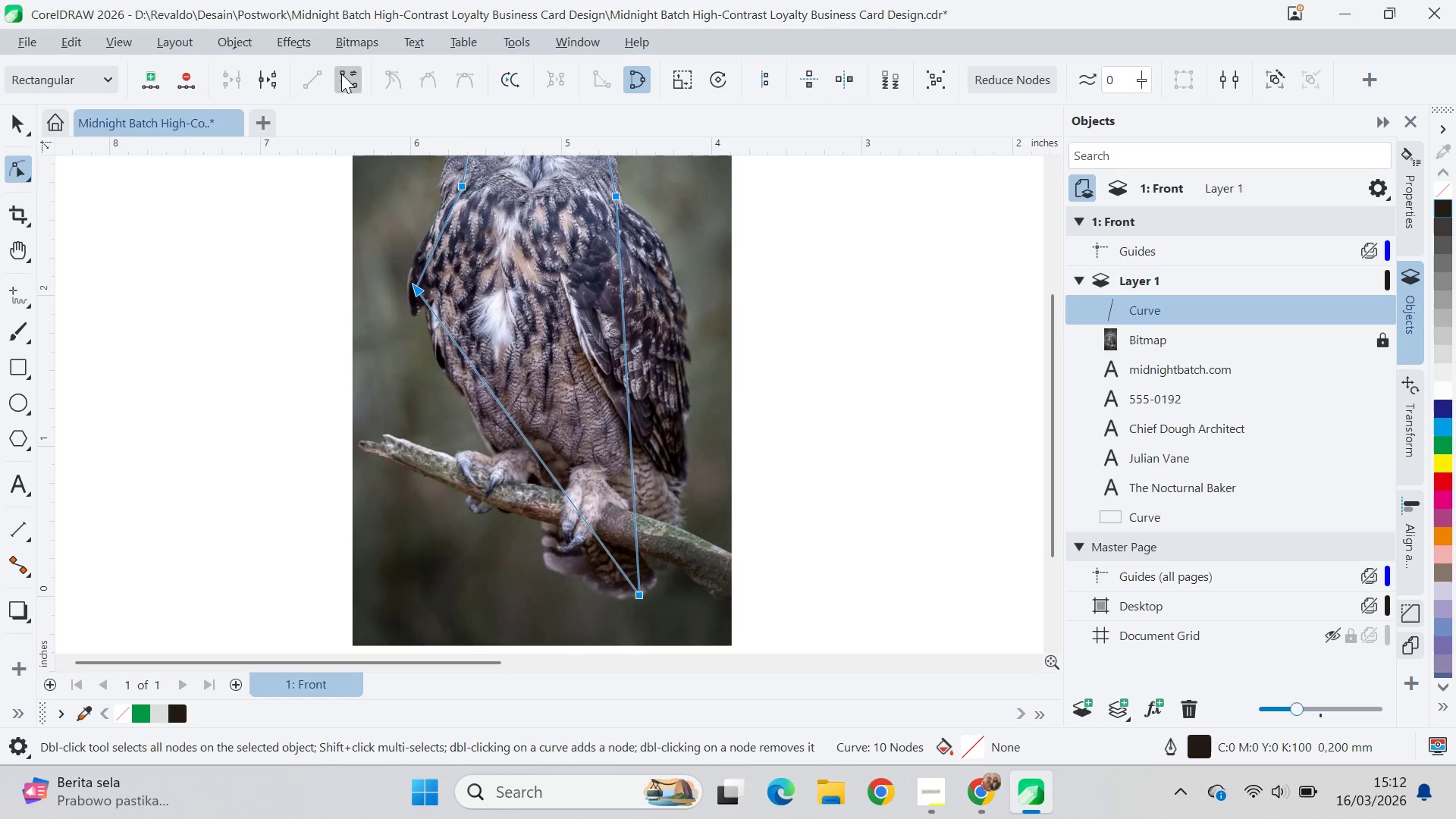 
double_click([312, 348])
 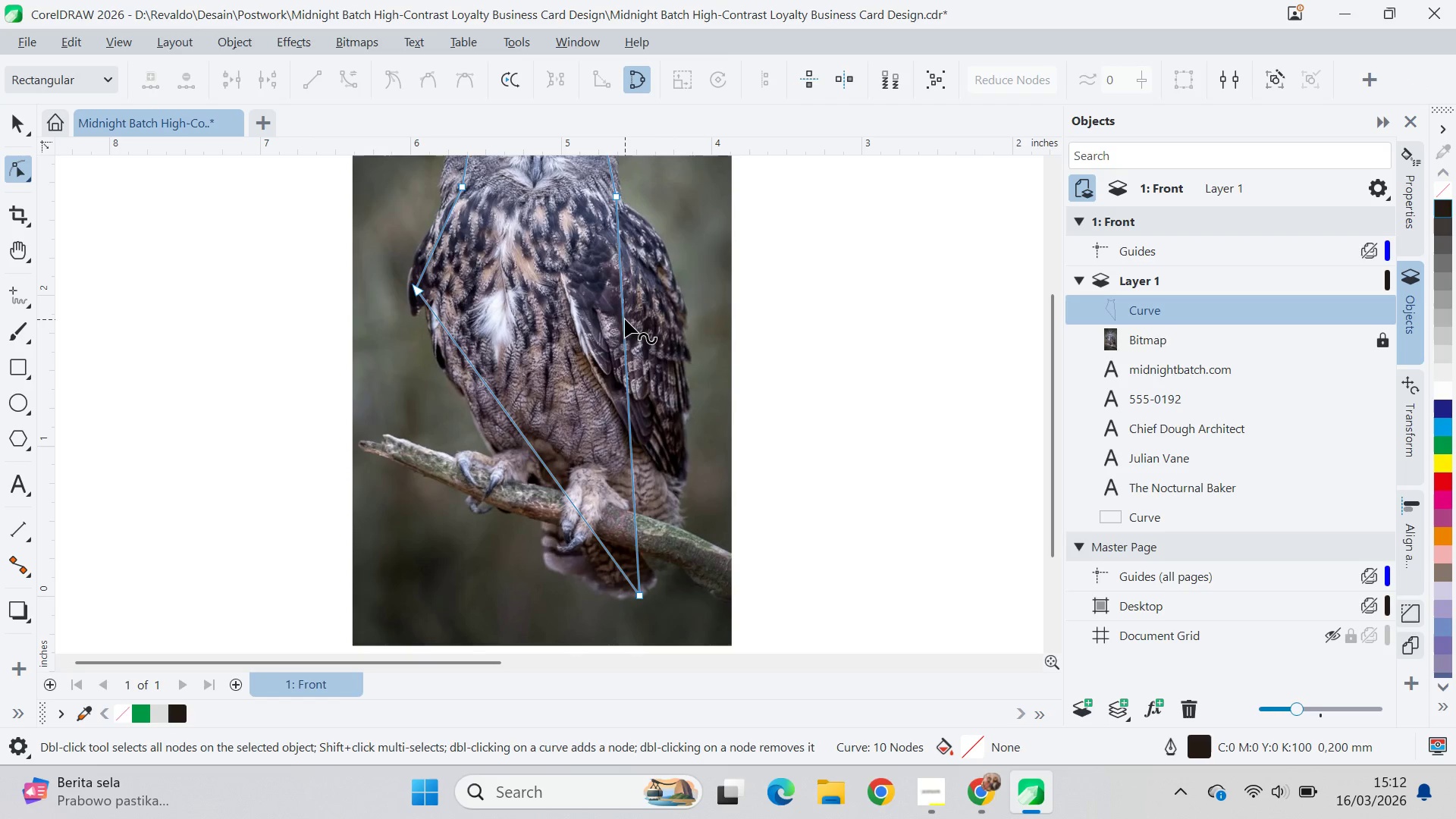 
left_click_drag(start_coordinate=[625, 319], to_coordinate=[685, 312])
 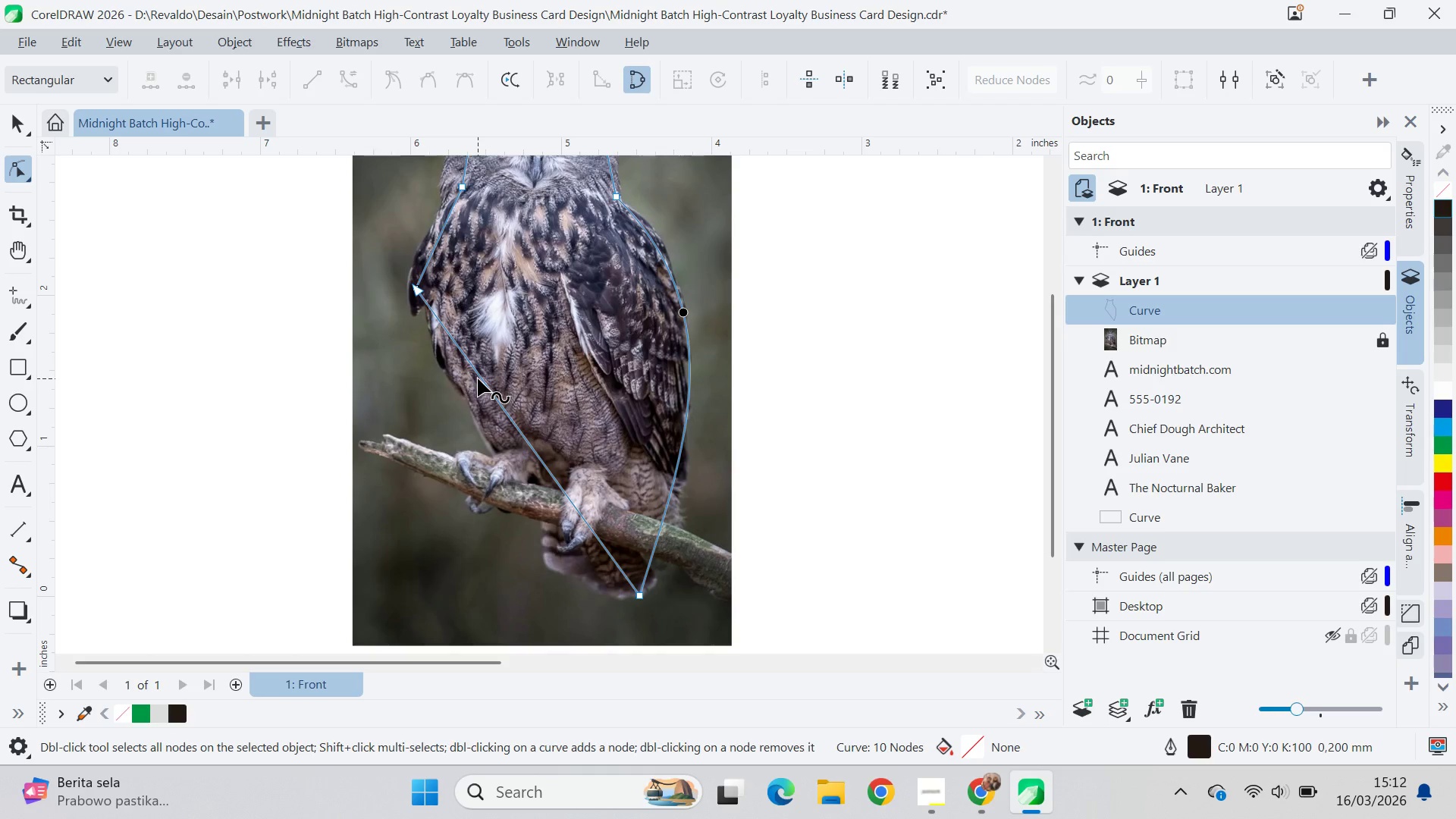 
left_click_drag(start_coordinate=[479, 377], to_coordinate=[460, 402])
 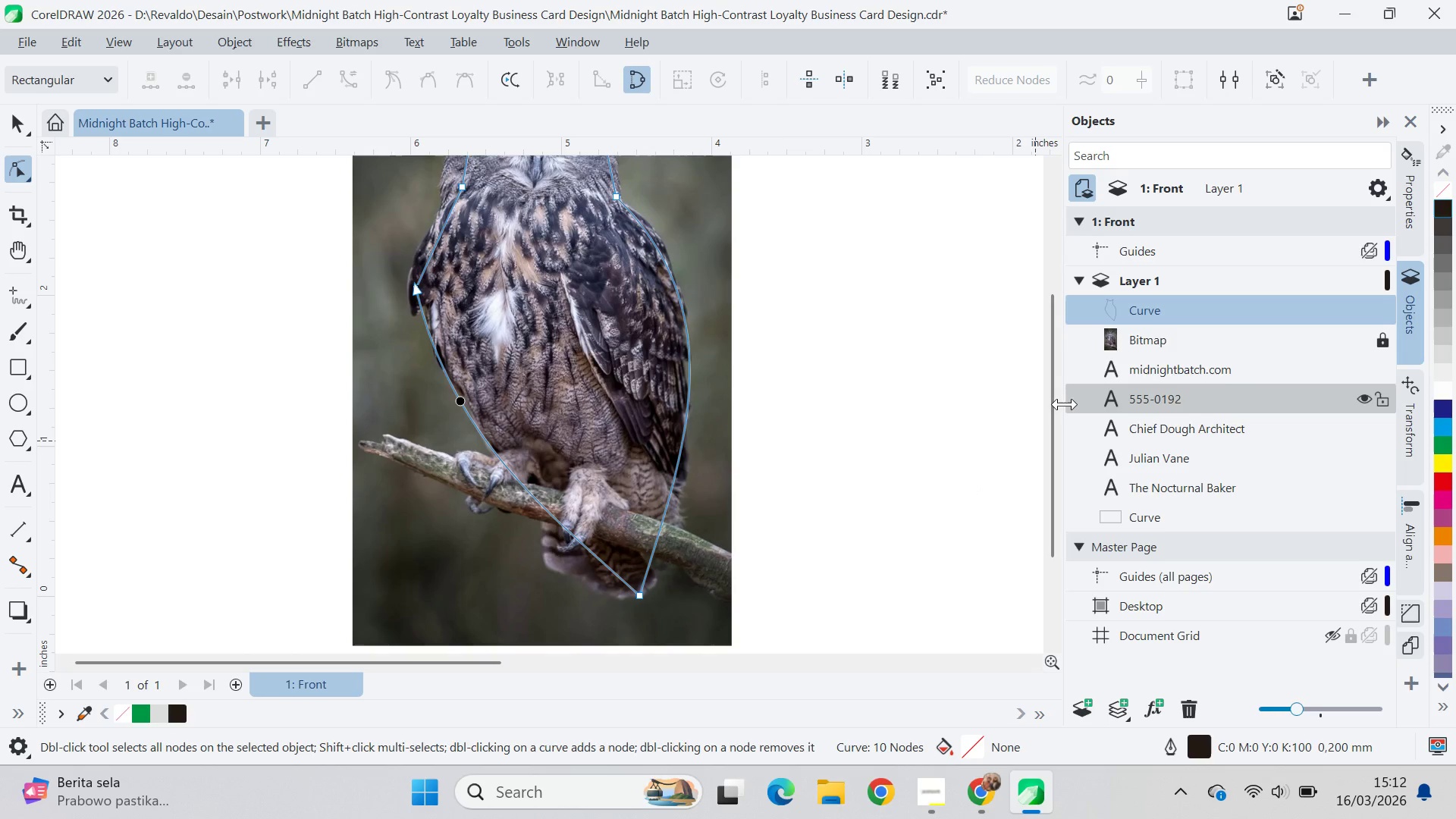 
left_click_drag(start_coordinate=[1055, 400], to_coordinate=[1055, 362])
 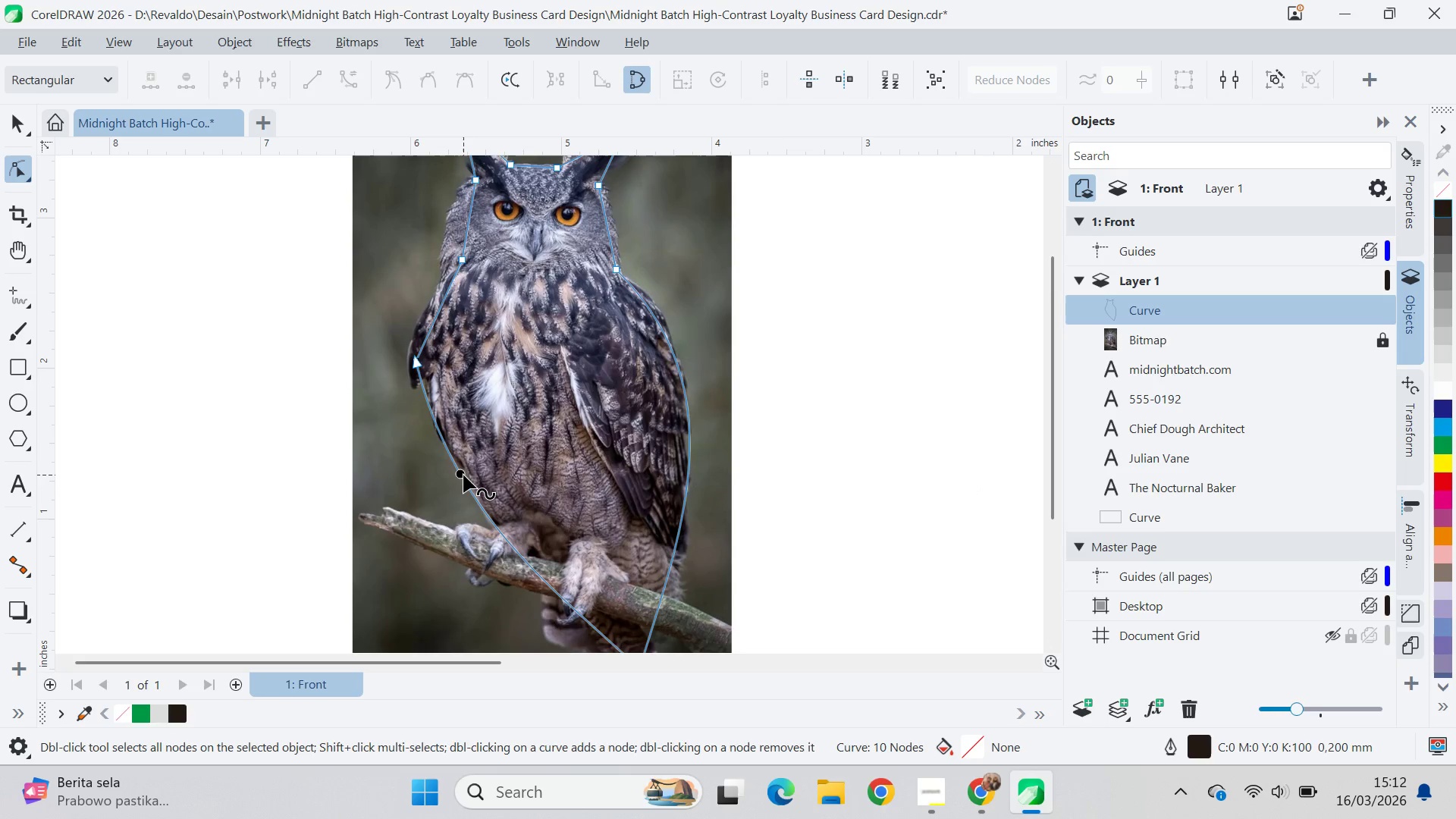 
left_click_drag(start_coordinate=[463, 474], to_coordinate=[598, 432])
 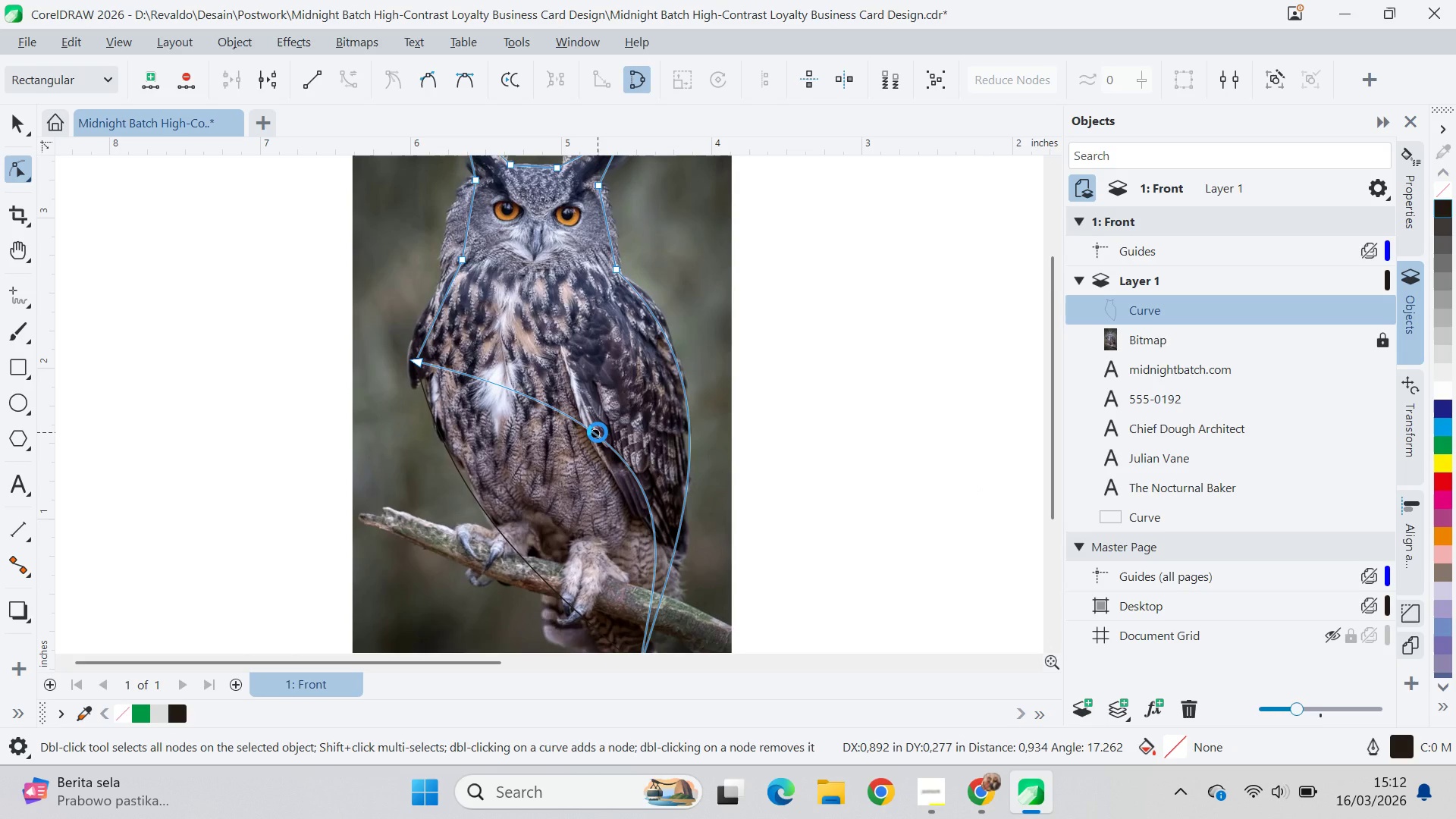 
left_click_drag(start_coordinate=[598, 432], to_coordinate=[451, 457])
 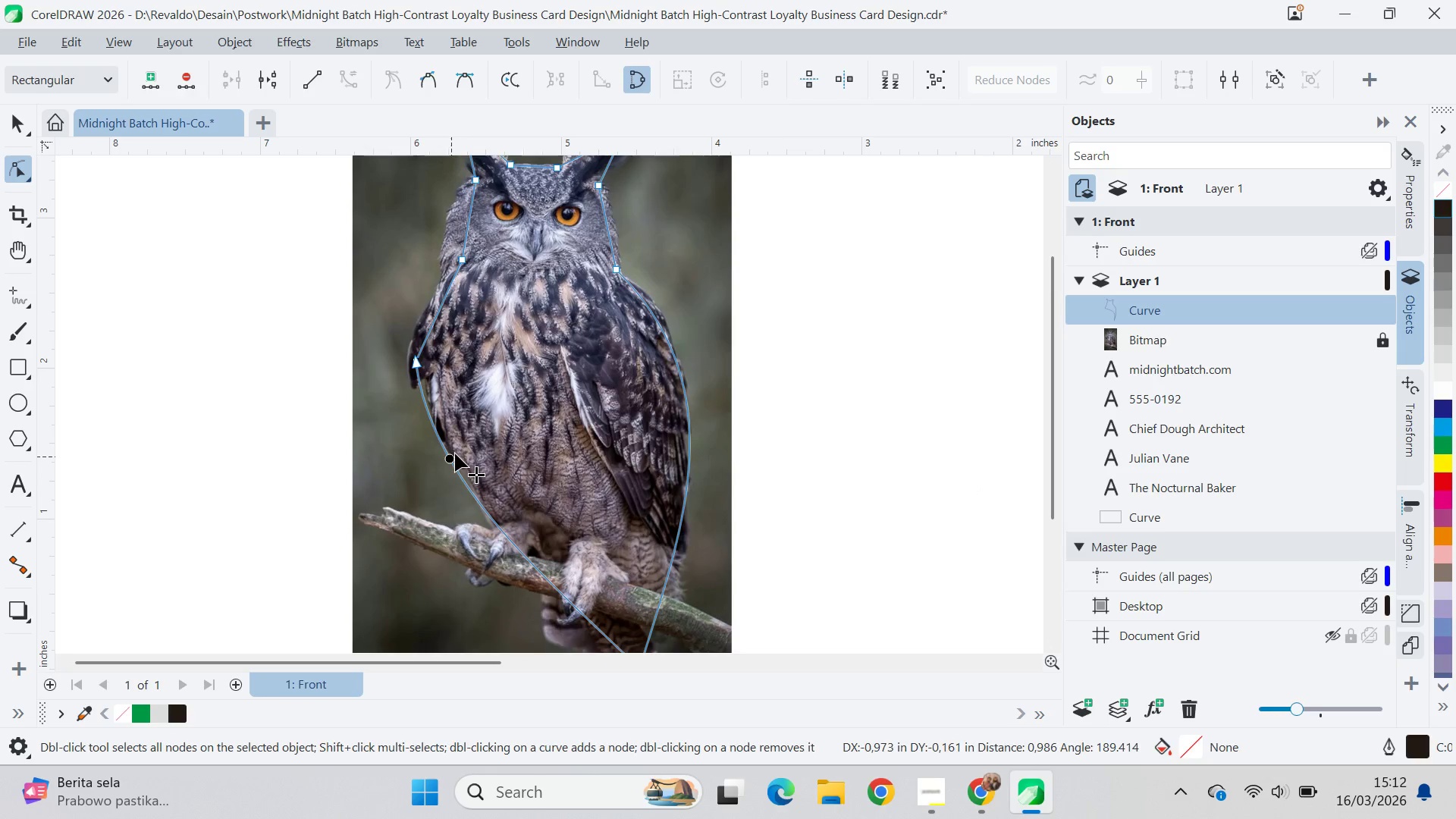 
left_click_drag(start_coordinate=[444, 304], to_coordinate=[428, 303])
 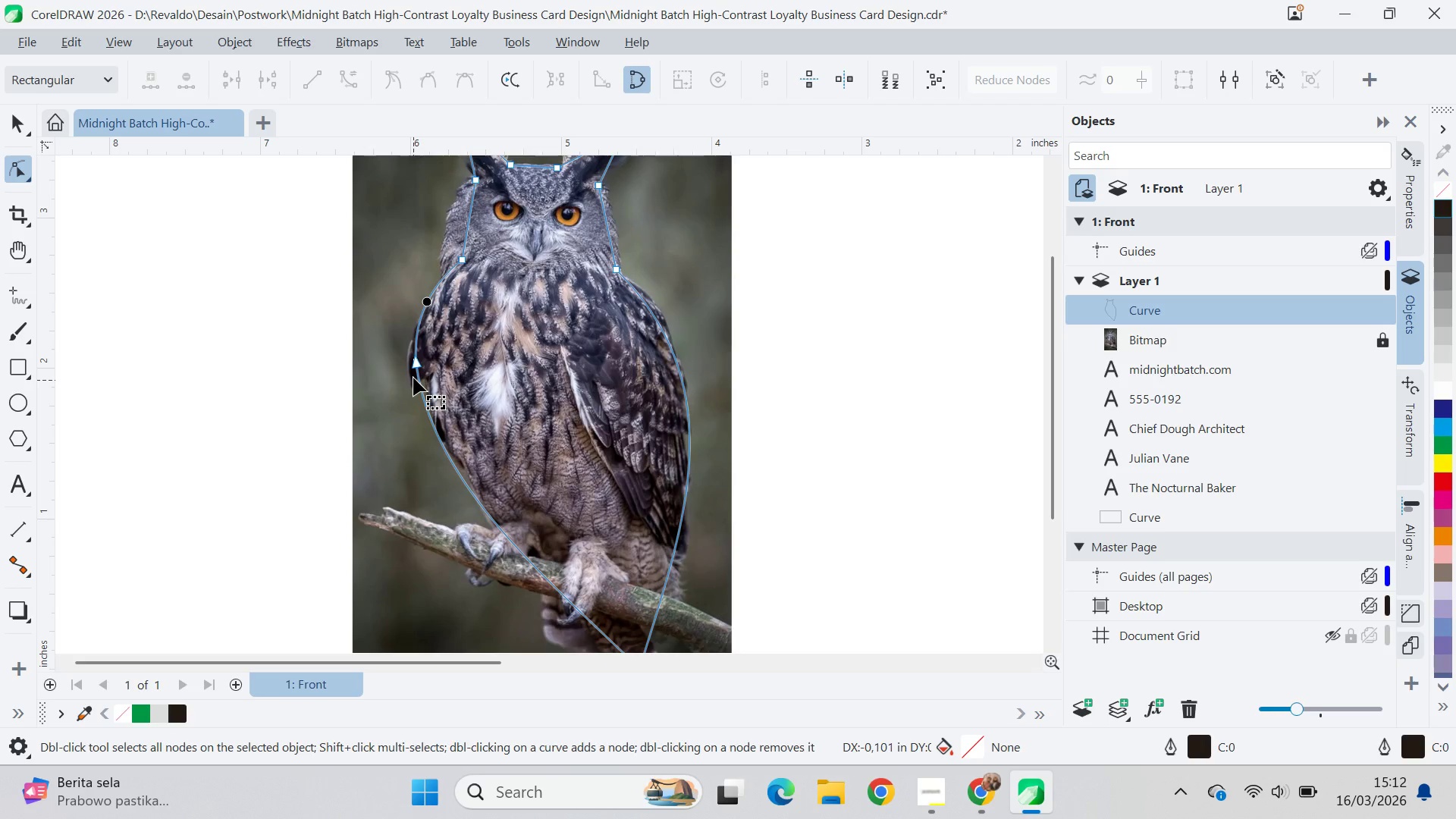 
left_click([417, 369])
 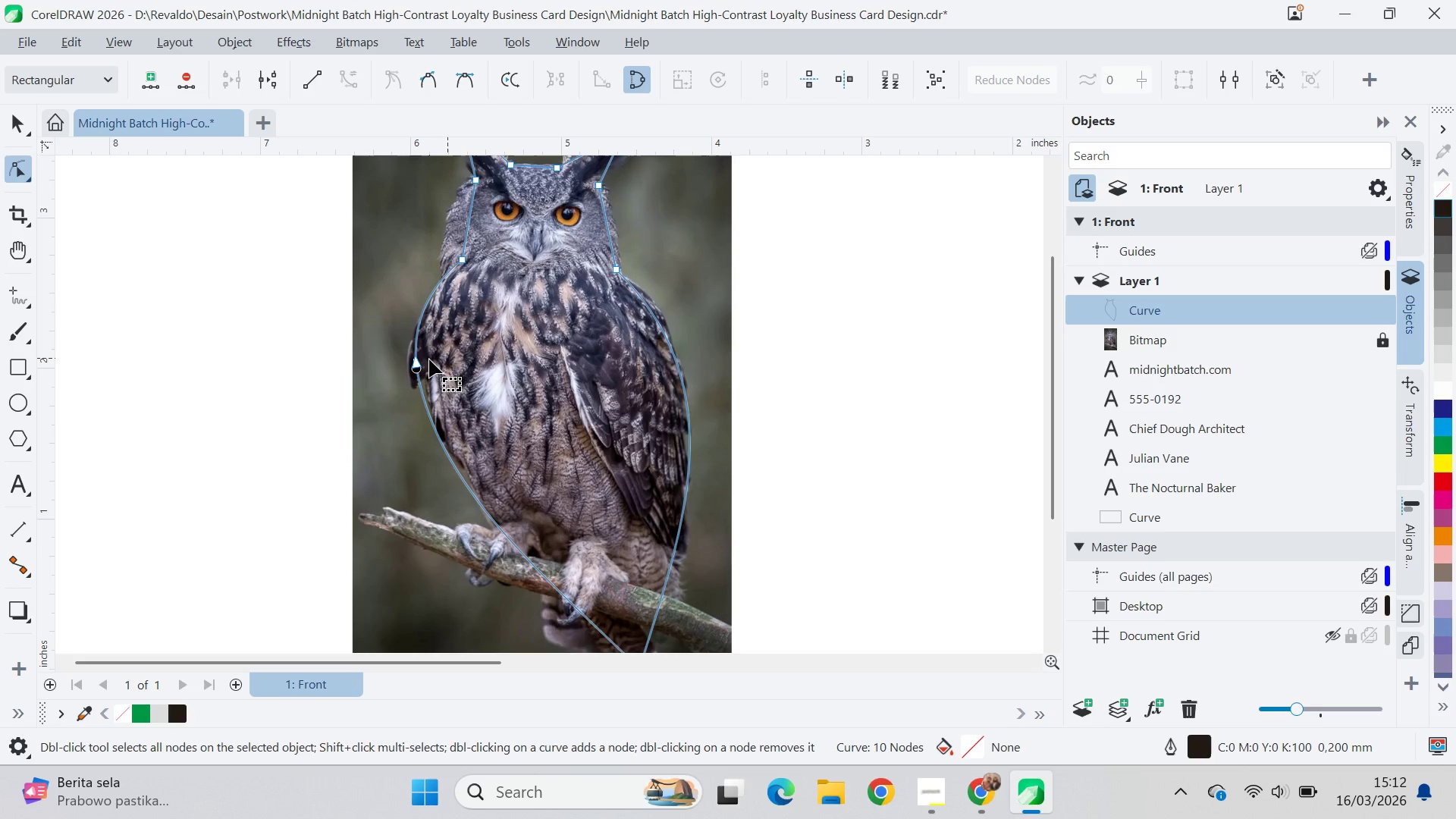 
left_click([418, 365])
 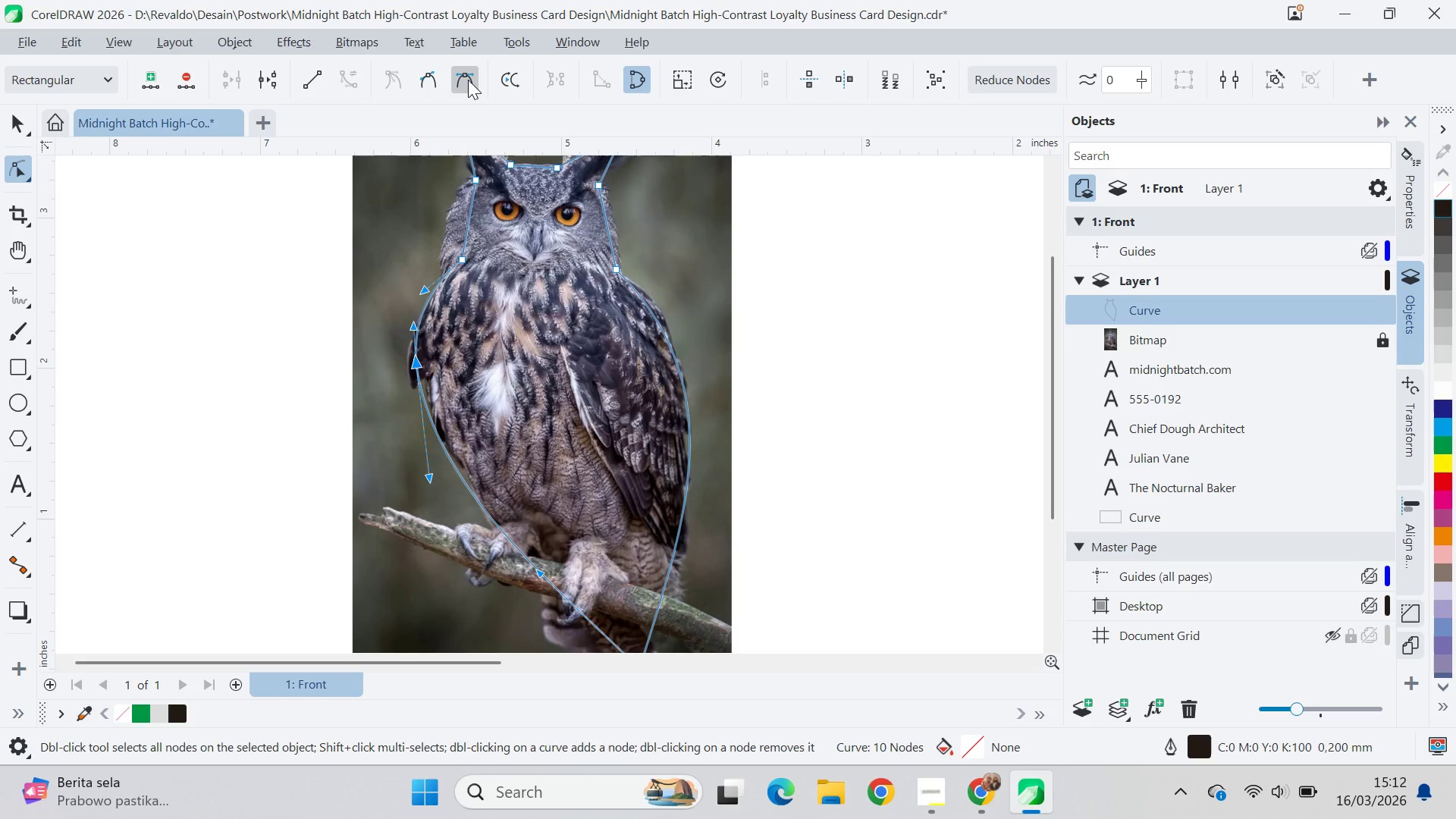 
left_click([468, 79])
 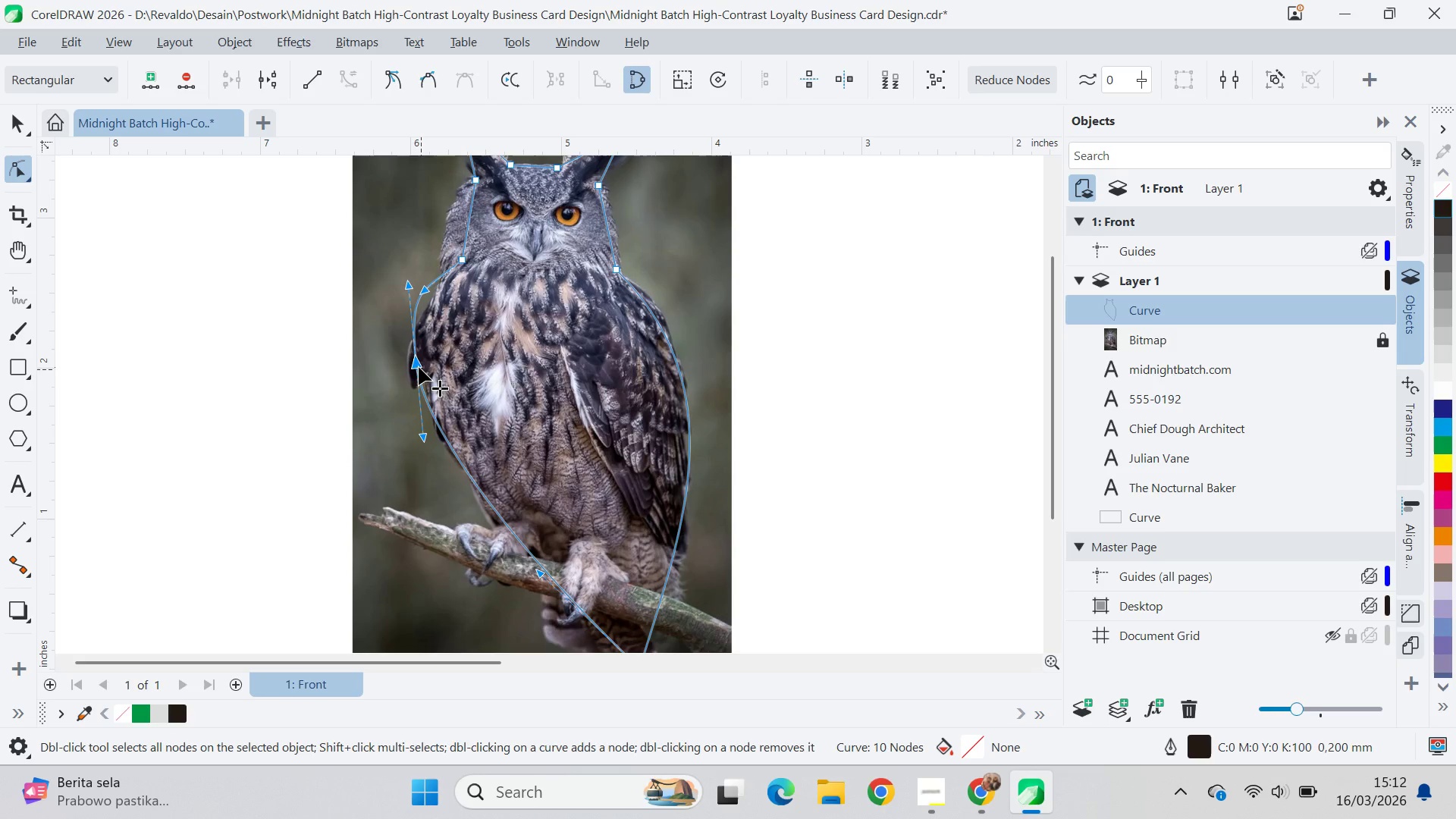 
left_click_drag(start_coordinate=[410, 285], to_coordinate=[422, 307])
 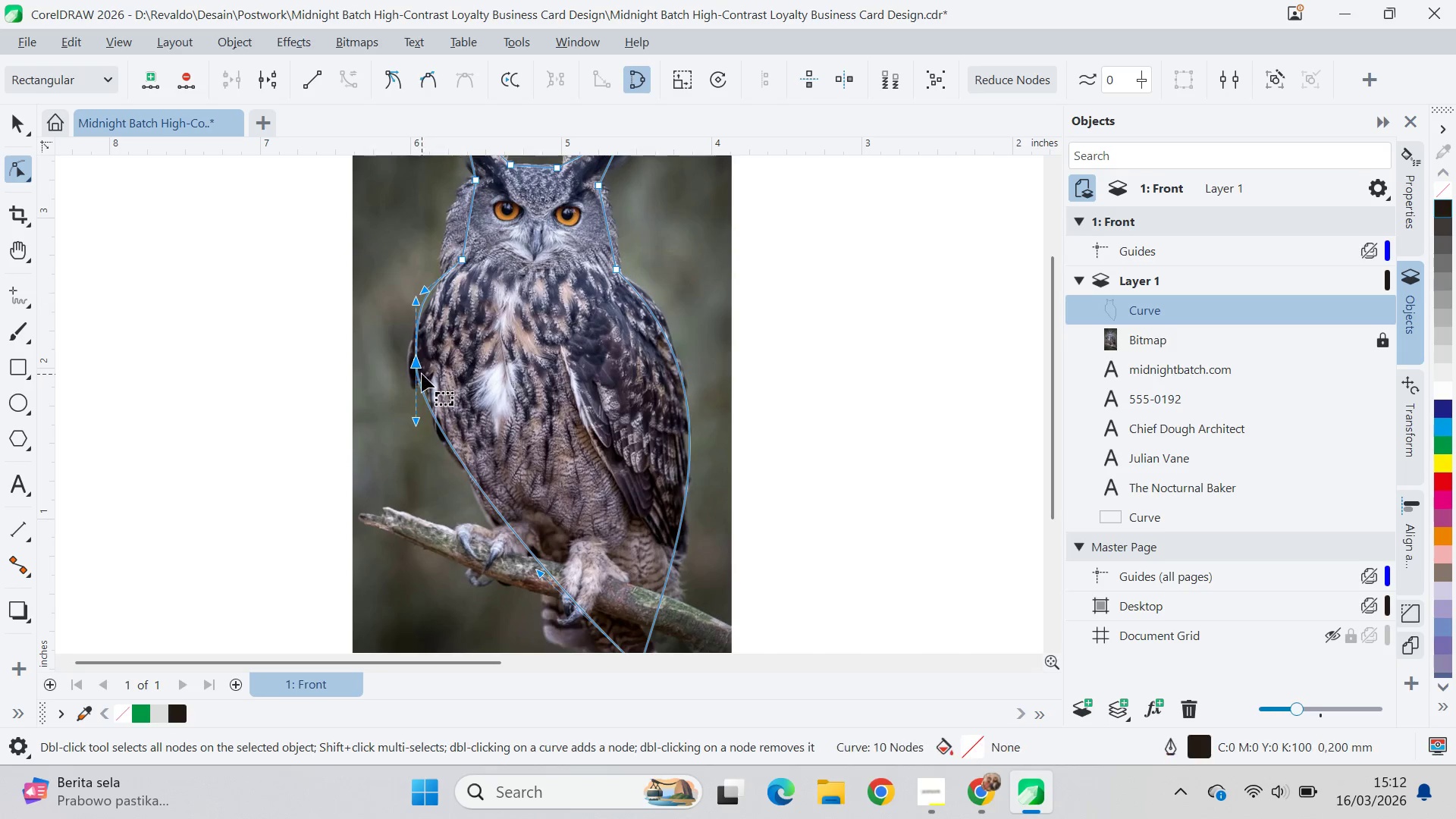 
hold_key(key=ShiftLeft, duration=0.95)
 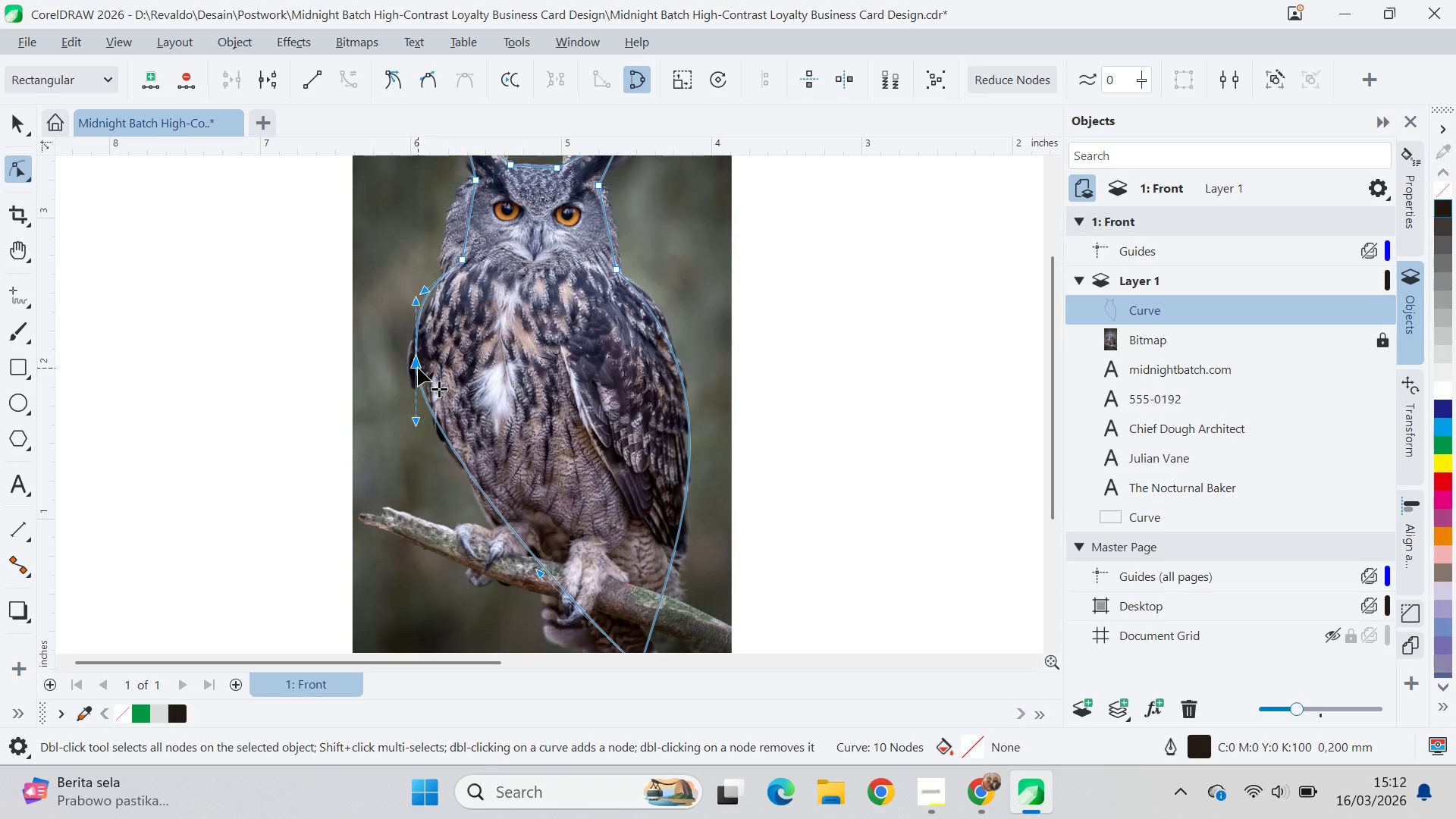 
left_click_drag(start_coordinate=[418, 368], to_coordinate=[419, 385])
 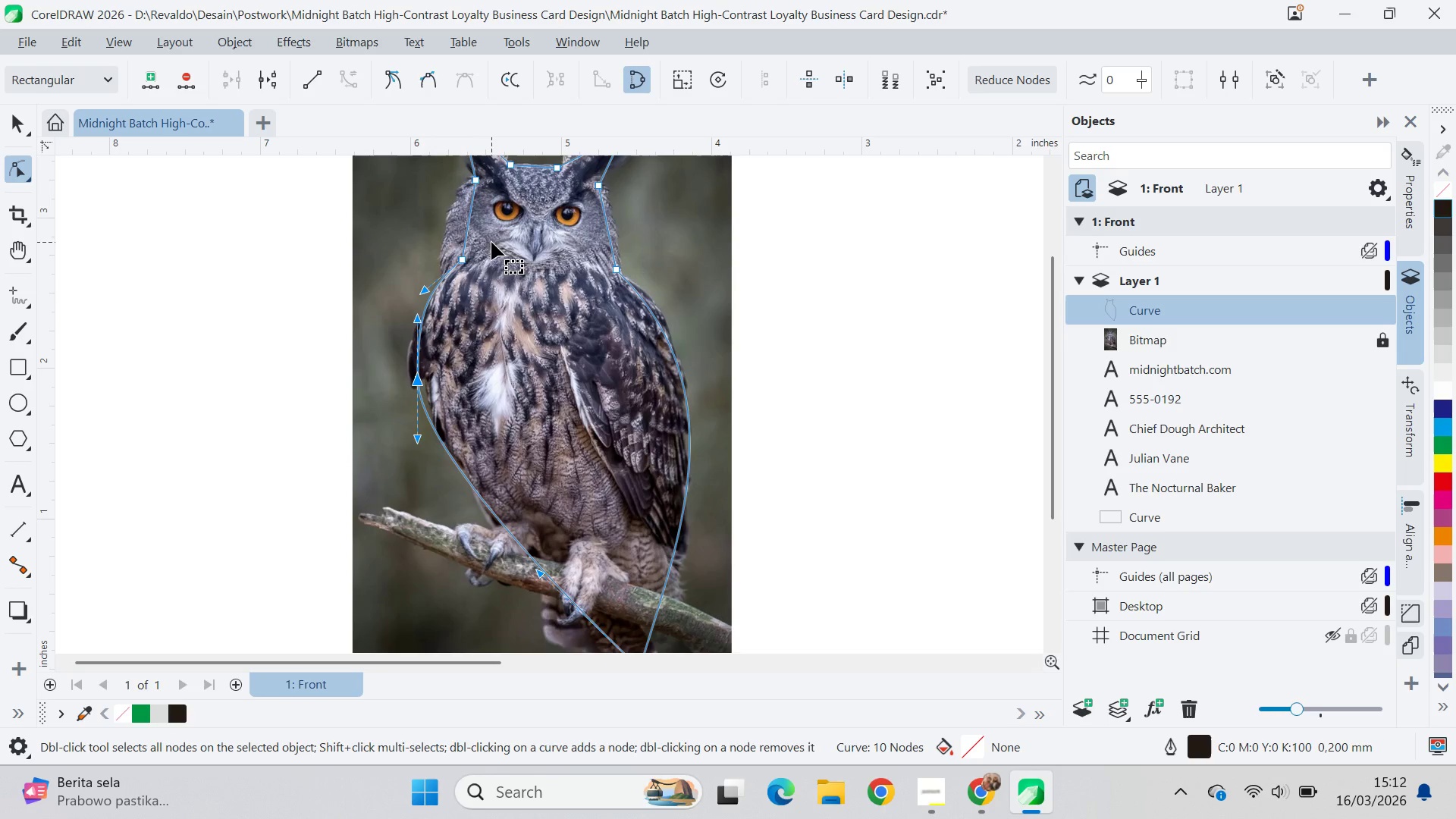 
hold_key(key=ShiftLeft, duration=0.45)
 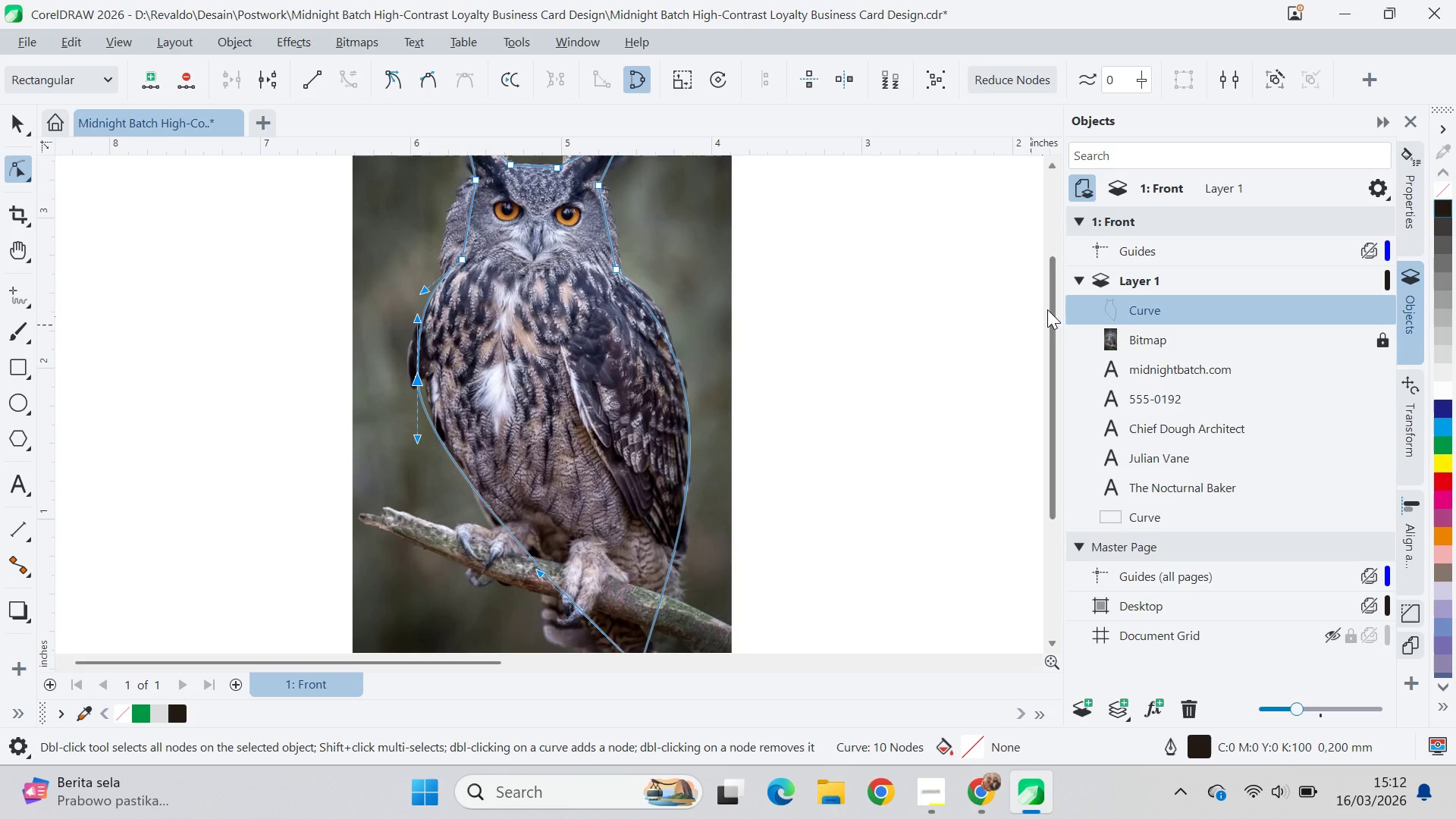 
left_click_drag(start_coordinate=[1049, 308], to_coordinate=[1043, 256])
 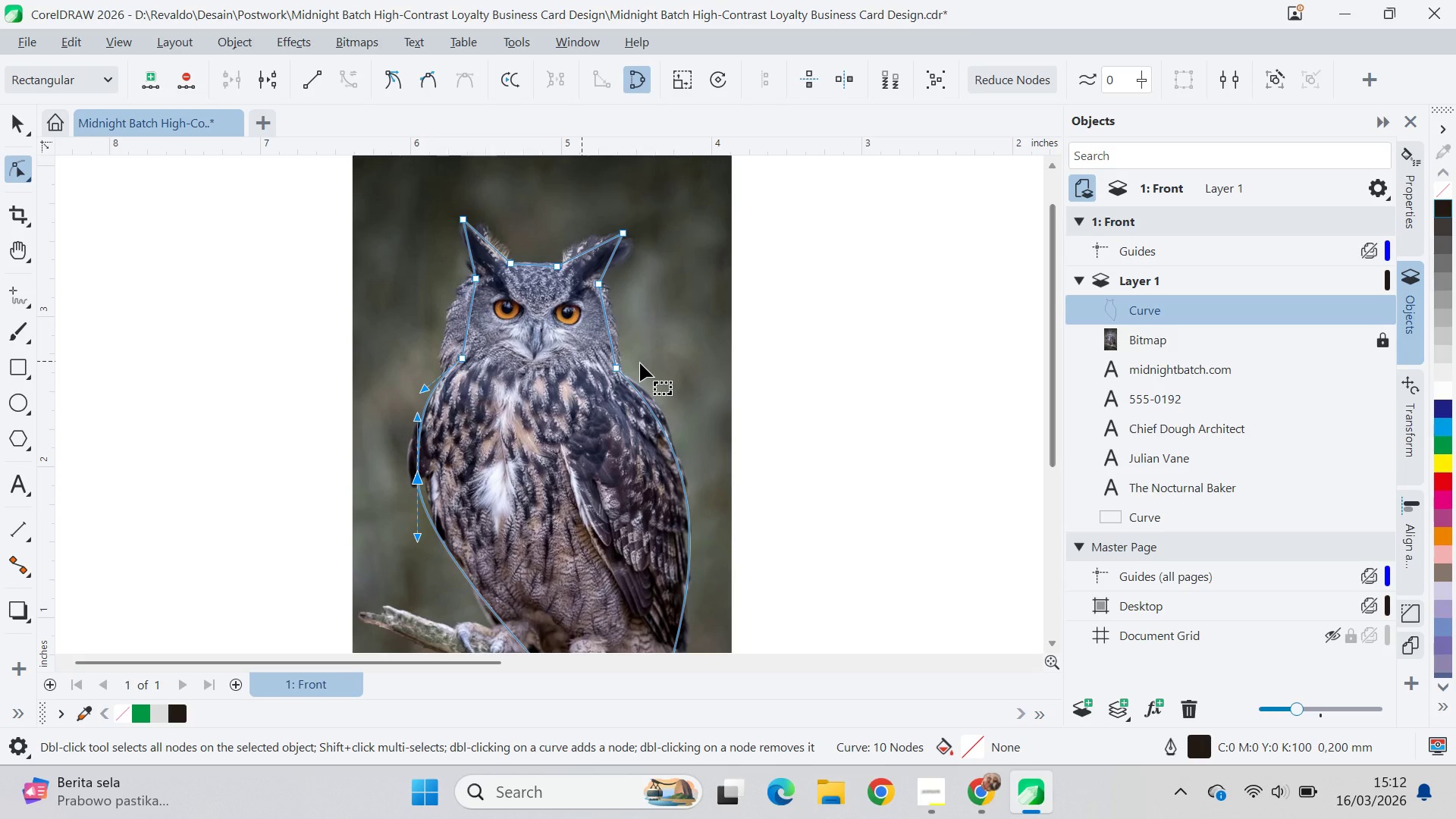 
scroll: coordinate [593, 300], scroll_direction: up, amount: 9.0
 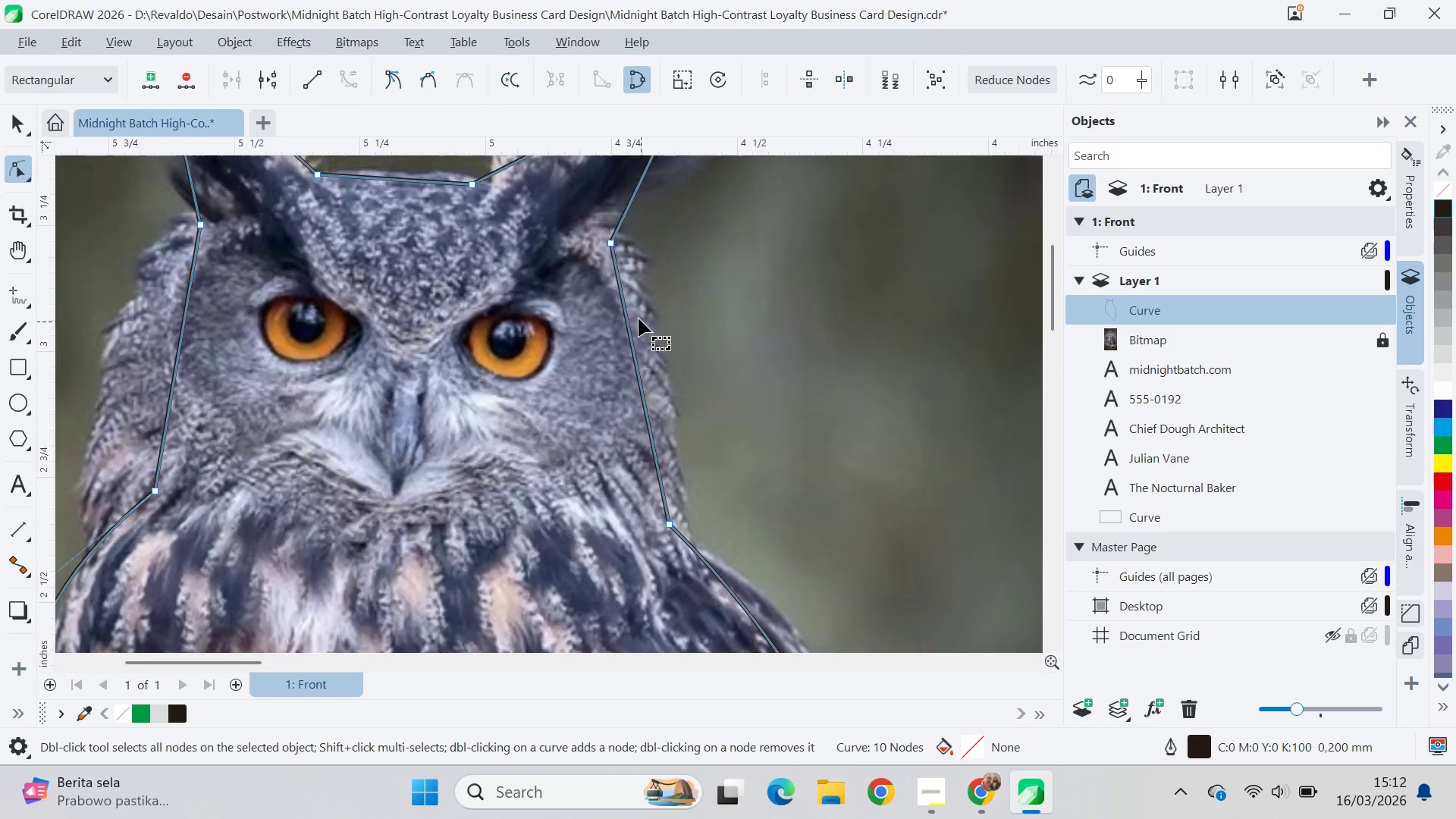 
left_click_drag(start_coordinate=[629, 331], to_coordinate=[661, 344])
 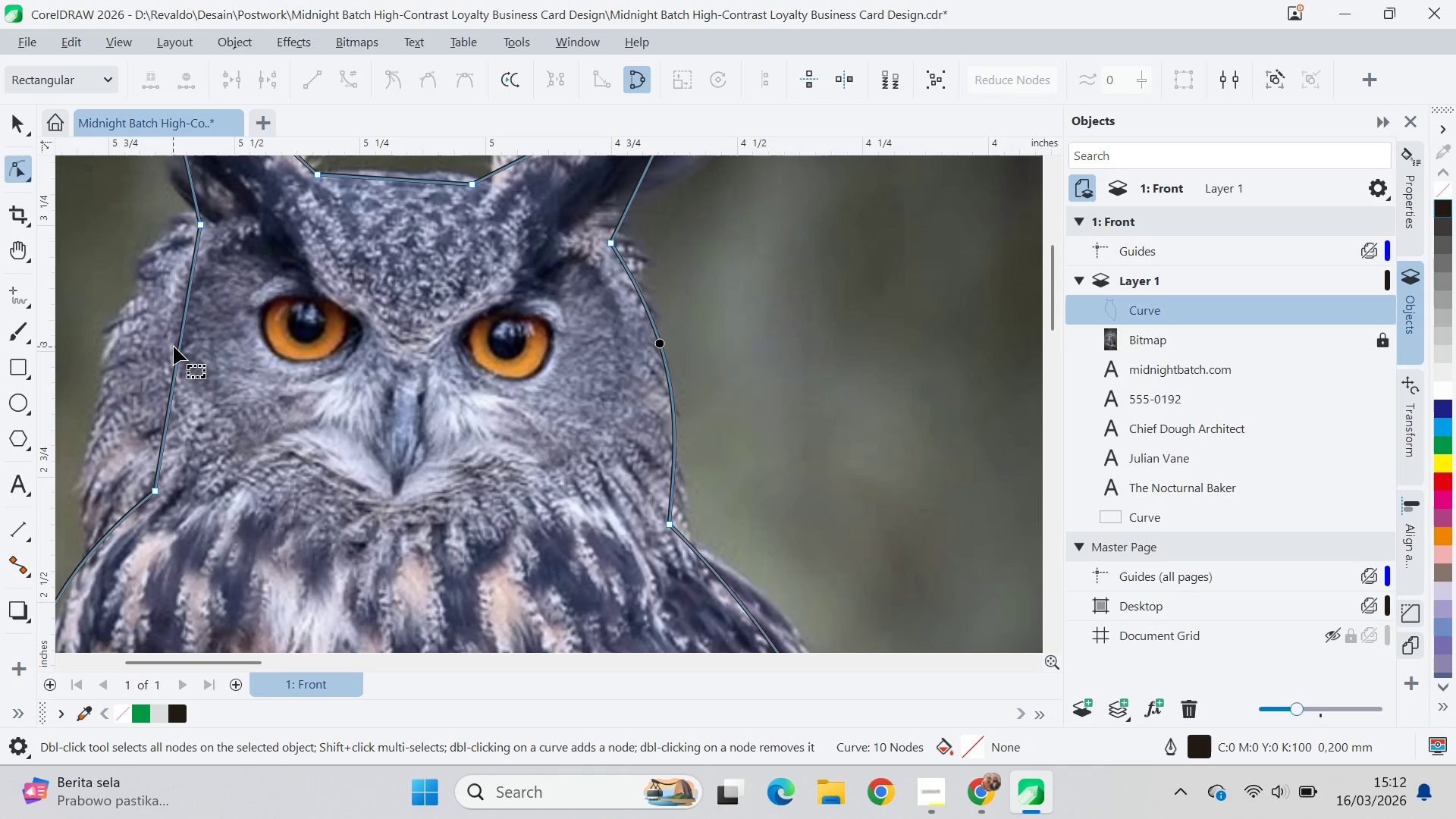 
left_click_drag(start_coordinate=[180, 350], to_coordinate=[149, 300])
 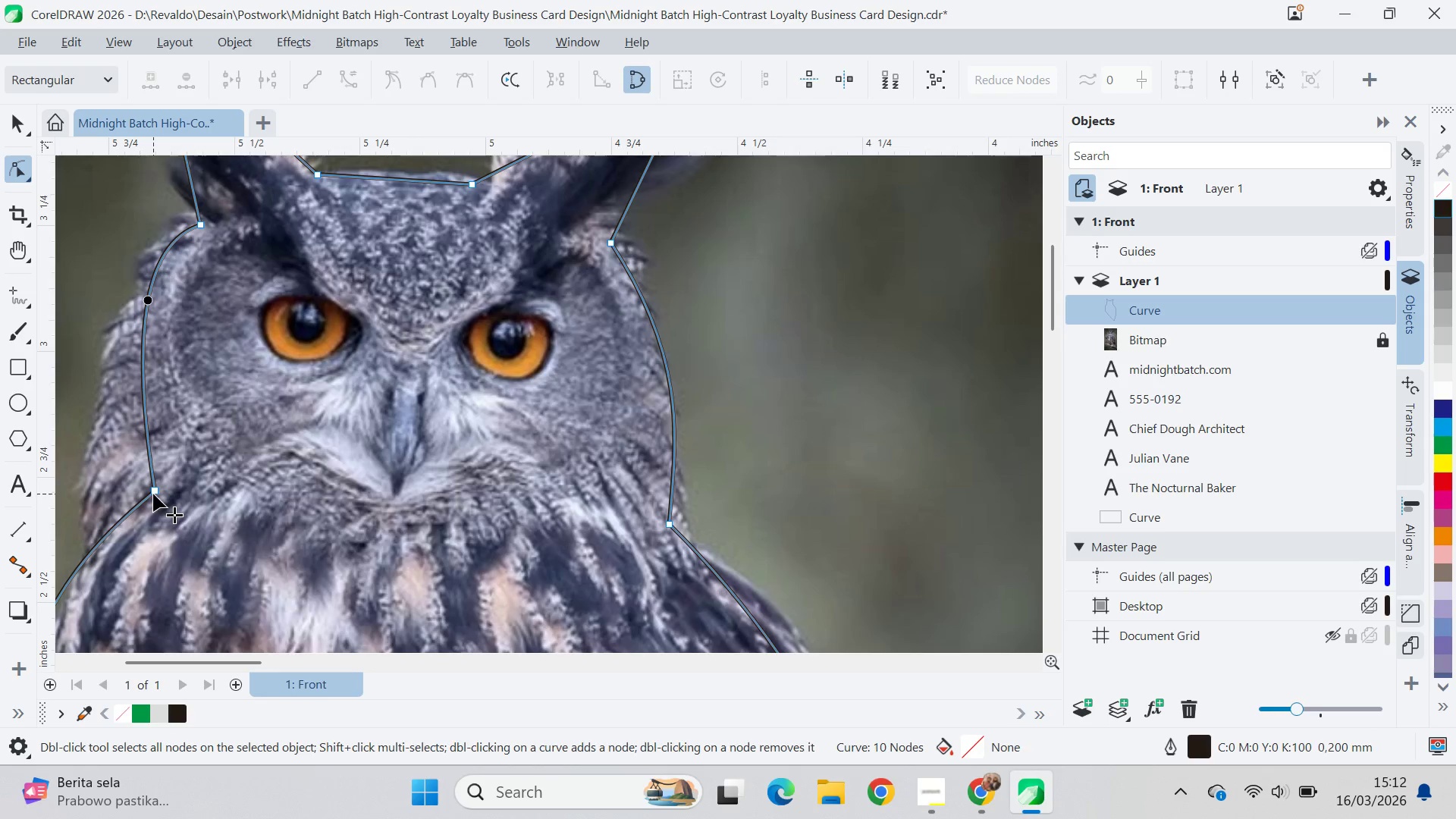 
left_click_drag(start_coordinate=[153, 494], to_coordinate=[143, 507])
 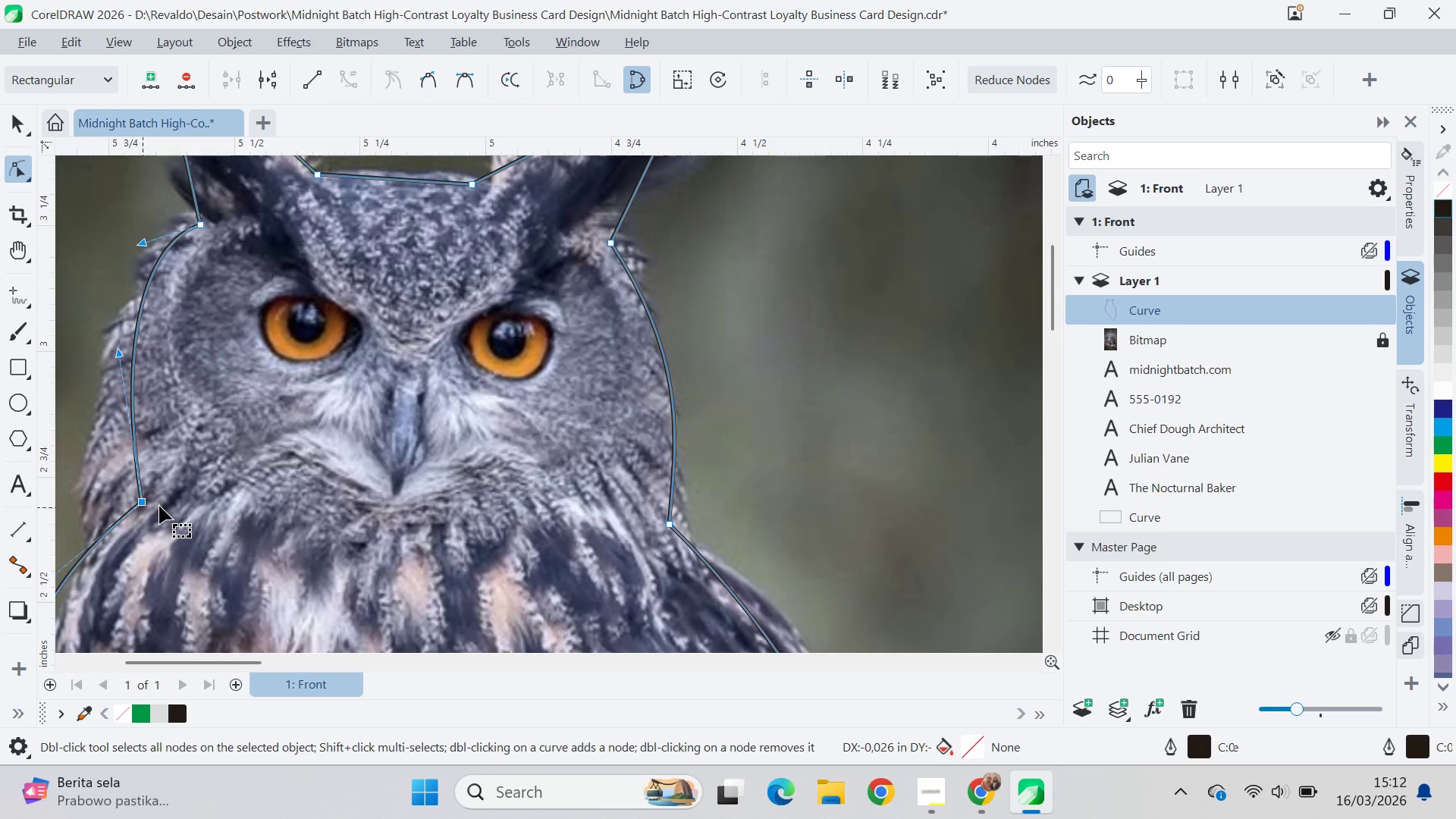 
scroll: coordinate [187, 517], scroll_direction: down, amount: 2.0
 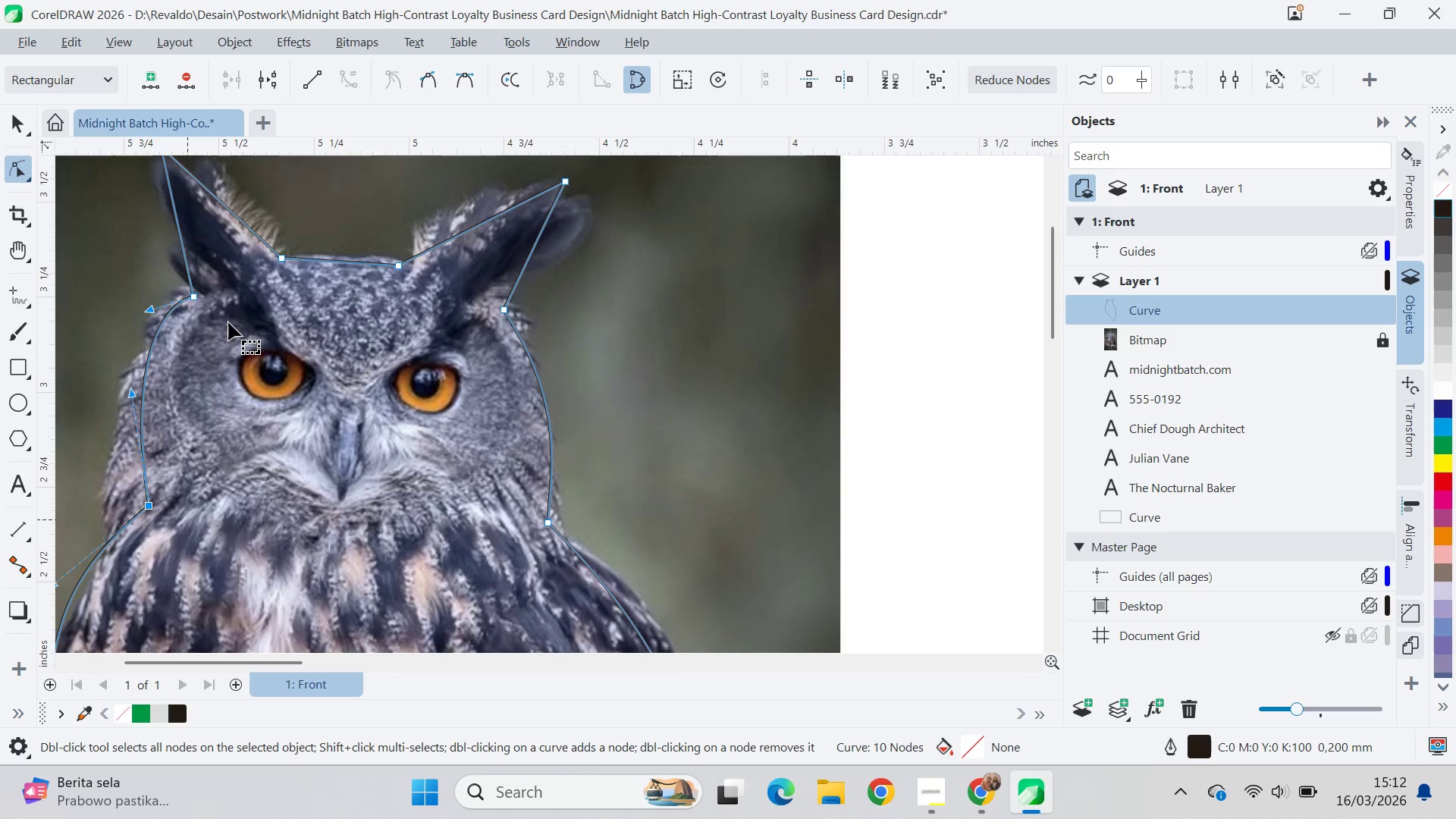 
scroll: coordinate [221, 190], scroll_direction: up, amount: 3.0
 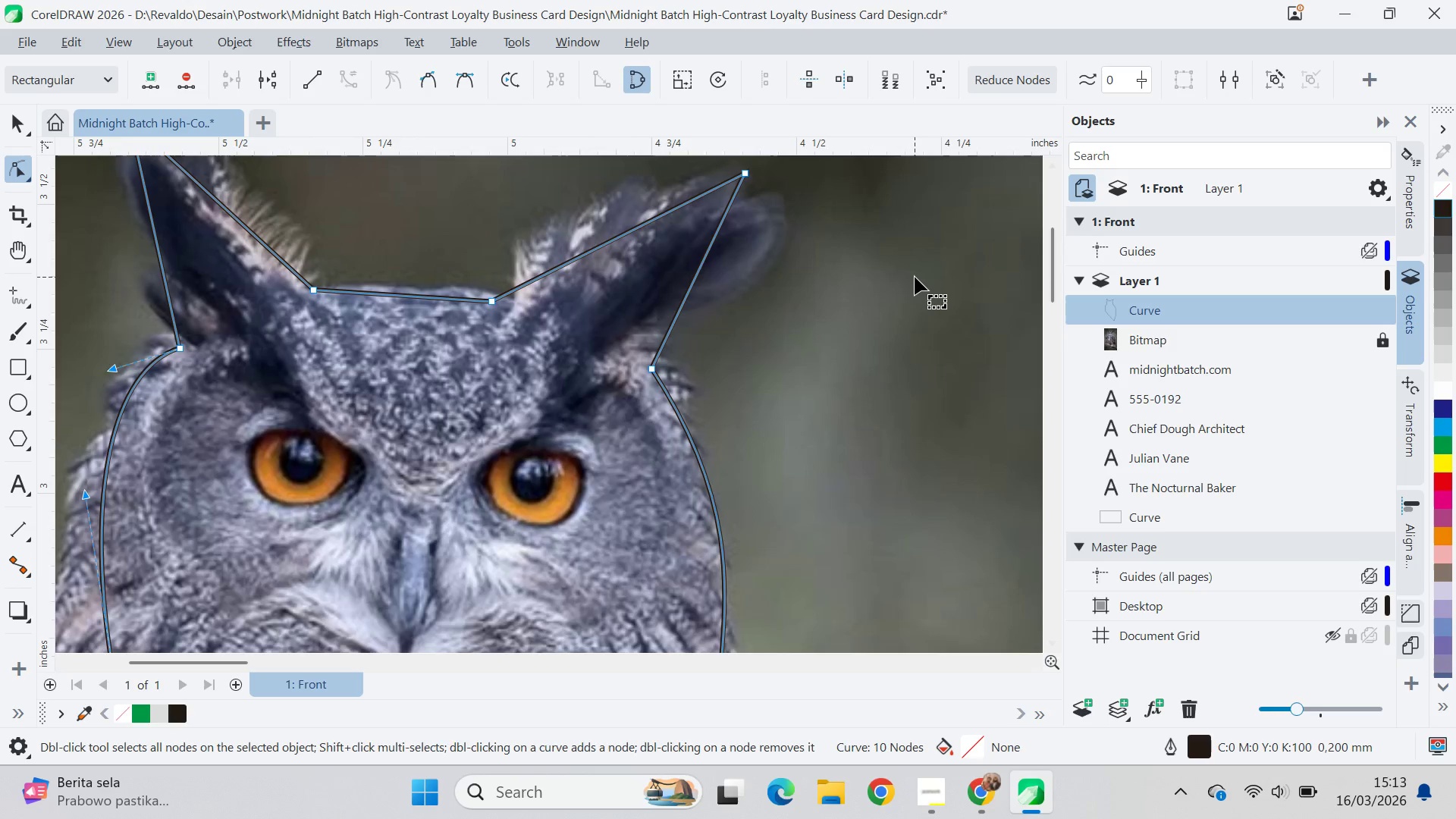 
left_click_drag(start_coordinate=[1050, 253], to_coordinate=[1050, 235])
 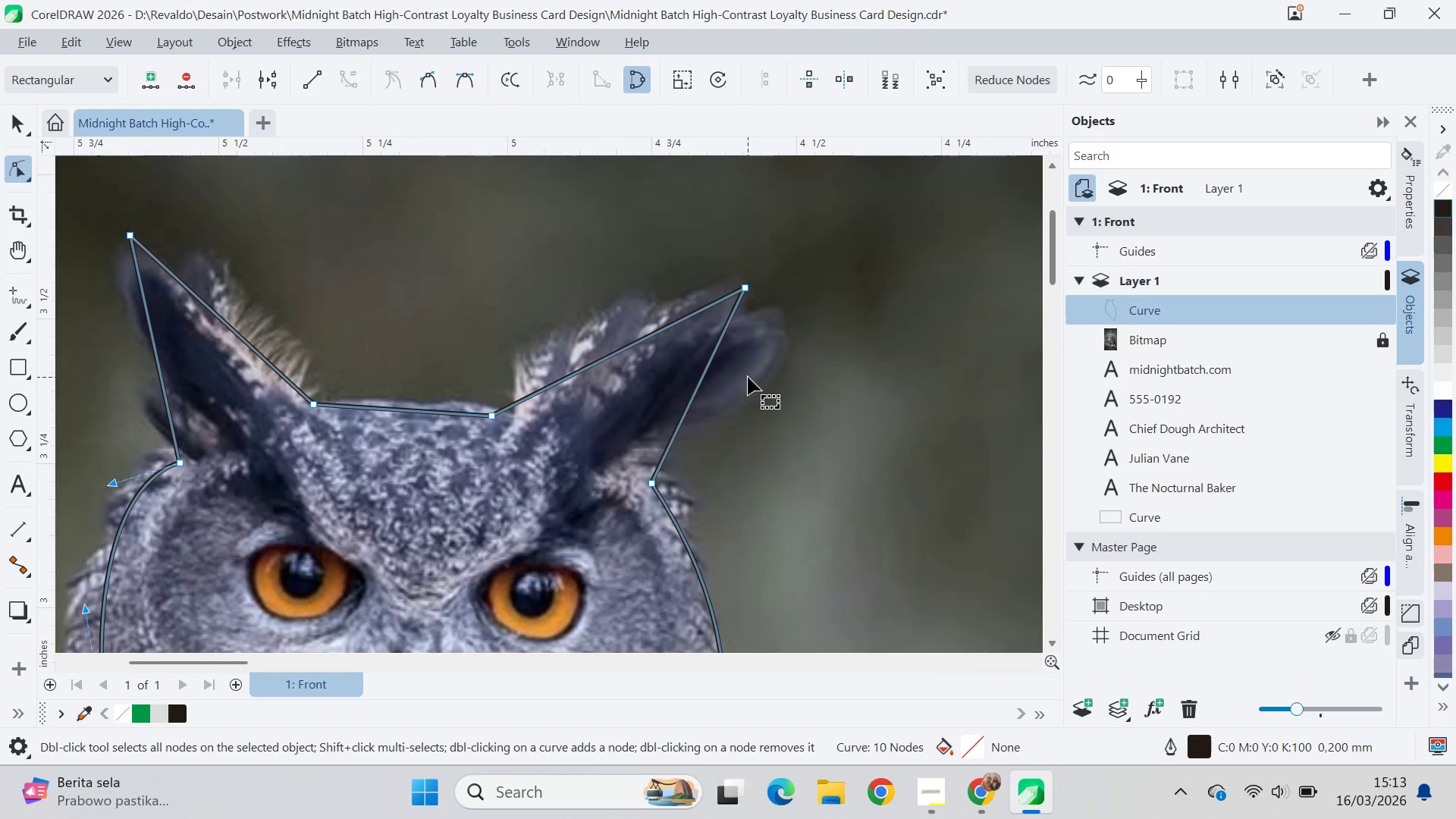 
left_click_drag(start_coordinate=[748, 285], to_coordinate=[779, 314])
 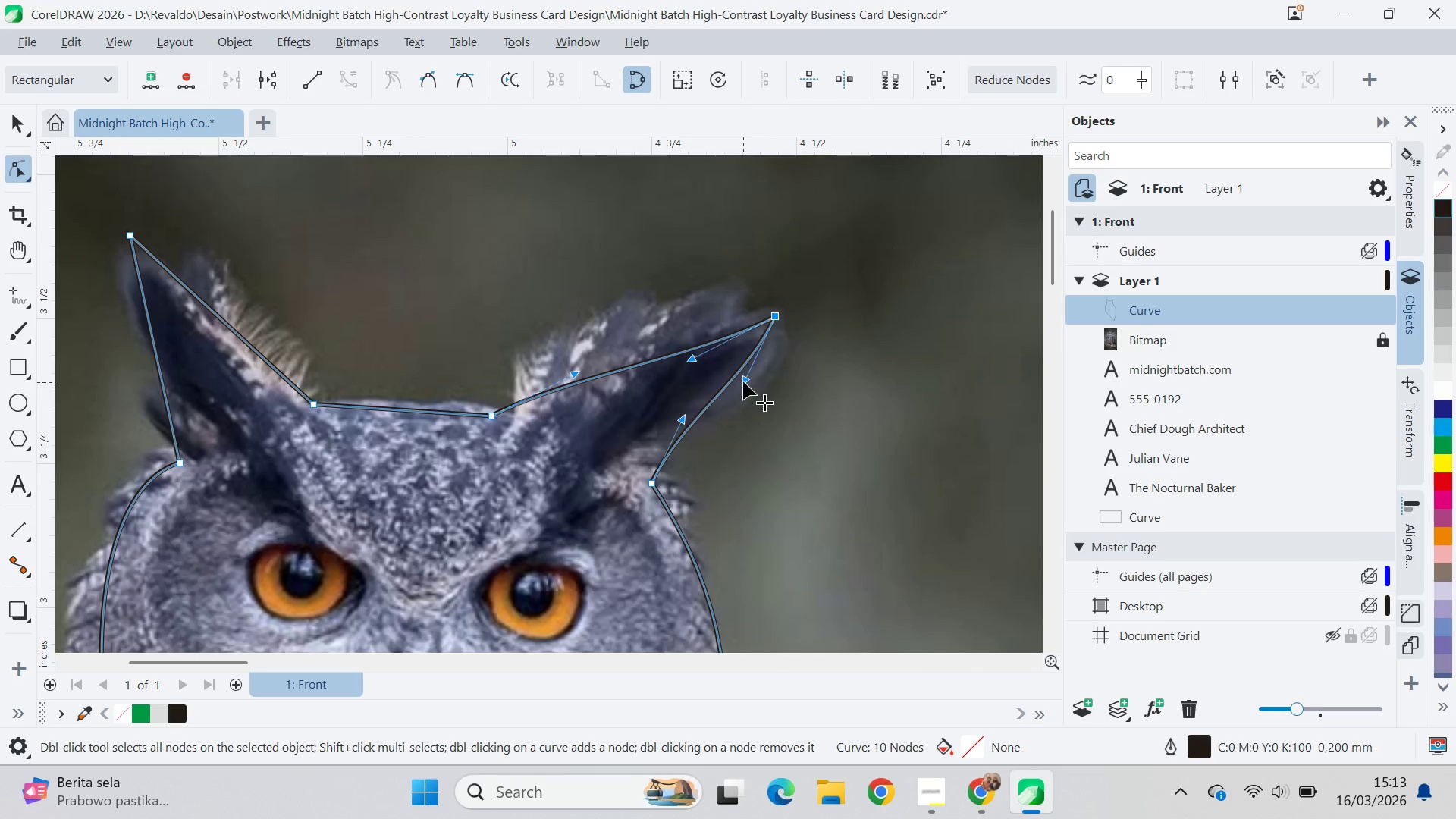 
left_click_drag(start_coordinate=[743, 381], to_coordinate=[720, 380])
 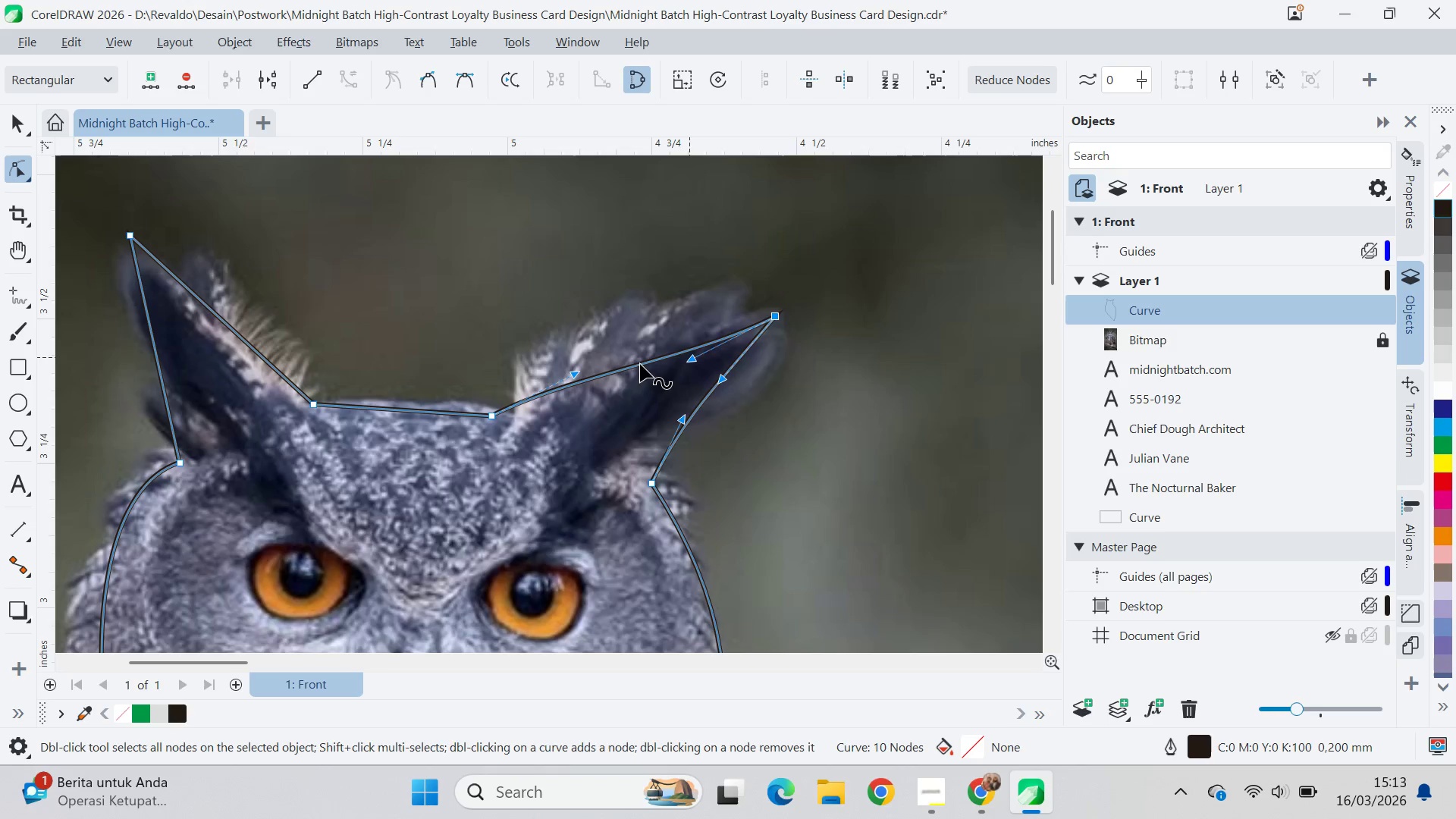 
left_click_drag(start_coordinate=[635, 363], to_coordinate=[667, 324])
 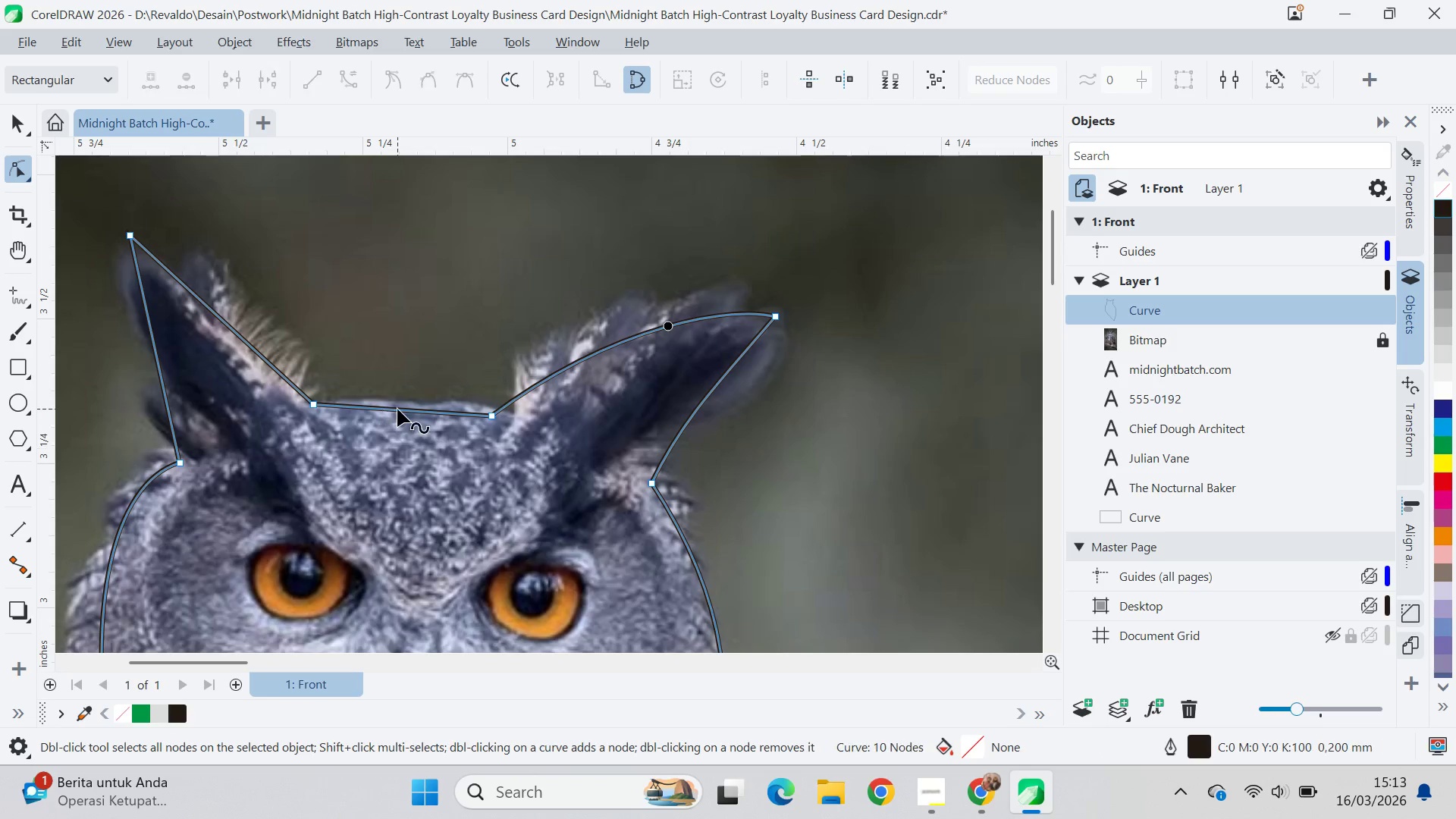 
left_click_drag(start_coordinate=[397, 409], to_coordinate=[400, 399])
 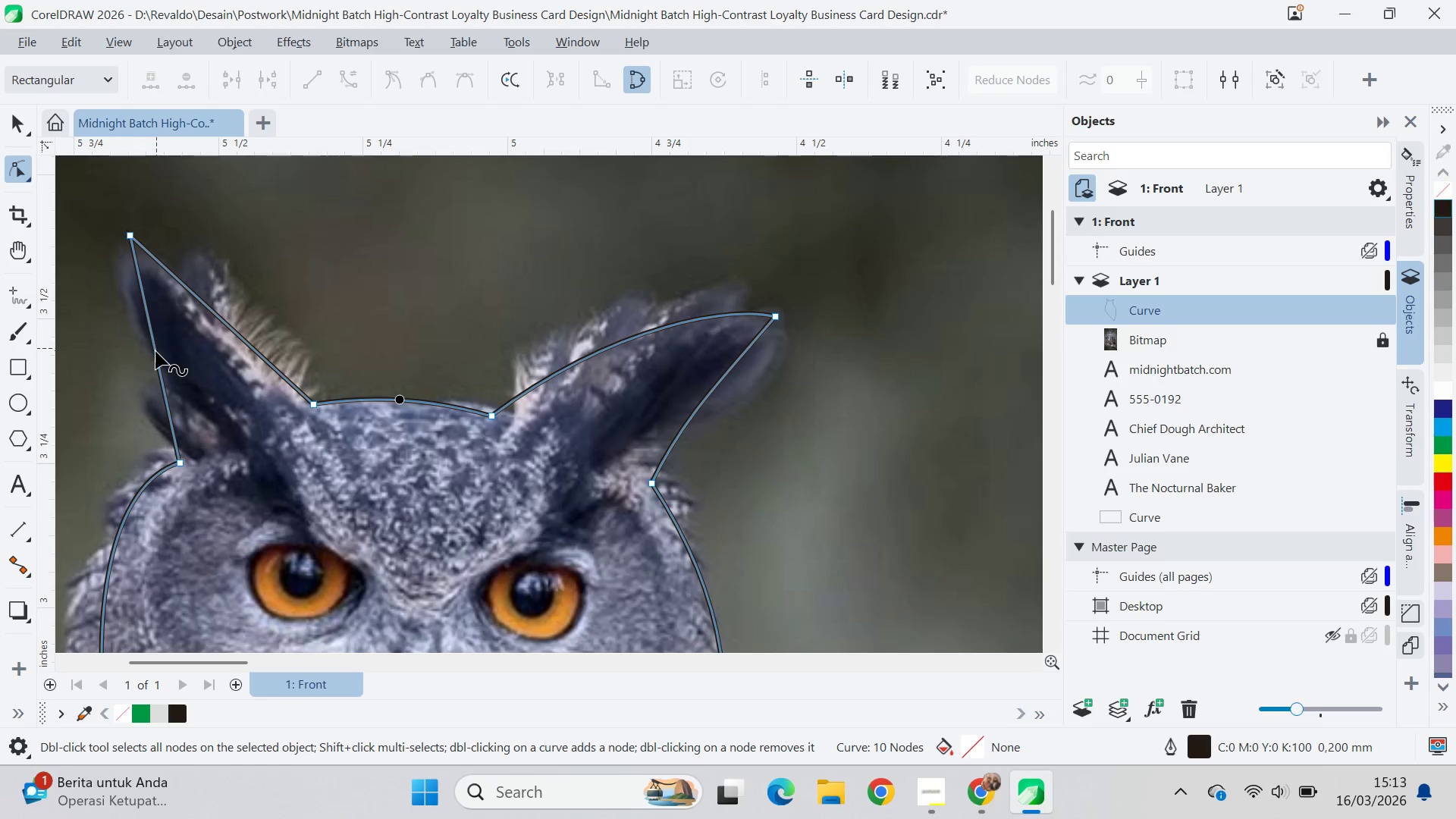 
left_click_drag(start_coordinate=[155, 351], to_coordinate=[170, 372])
 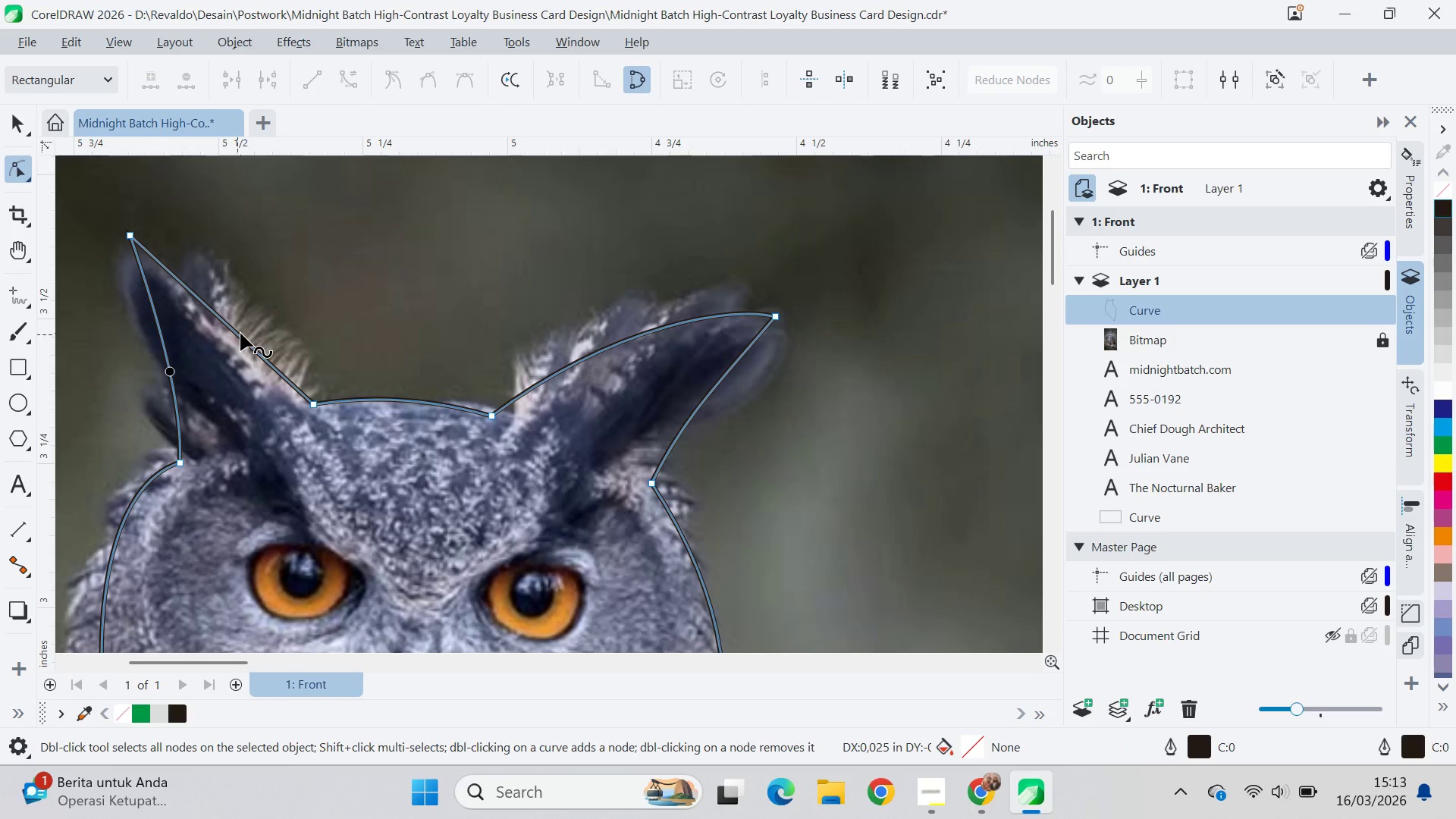 
left_click_drag(start_coordinate=[240, 332], to_coordinate=[246, 305])
 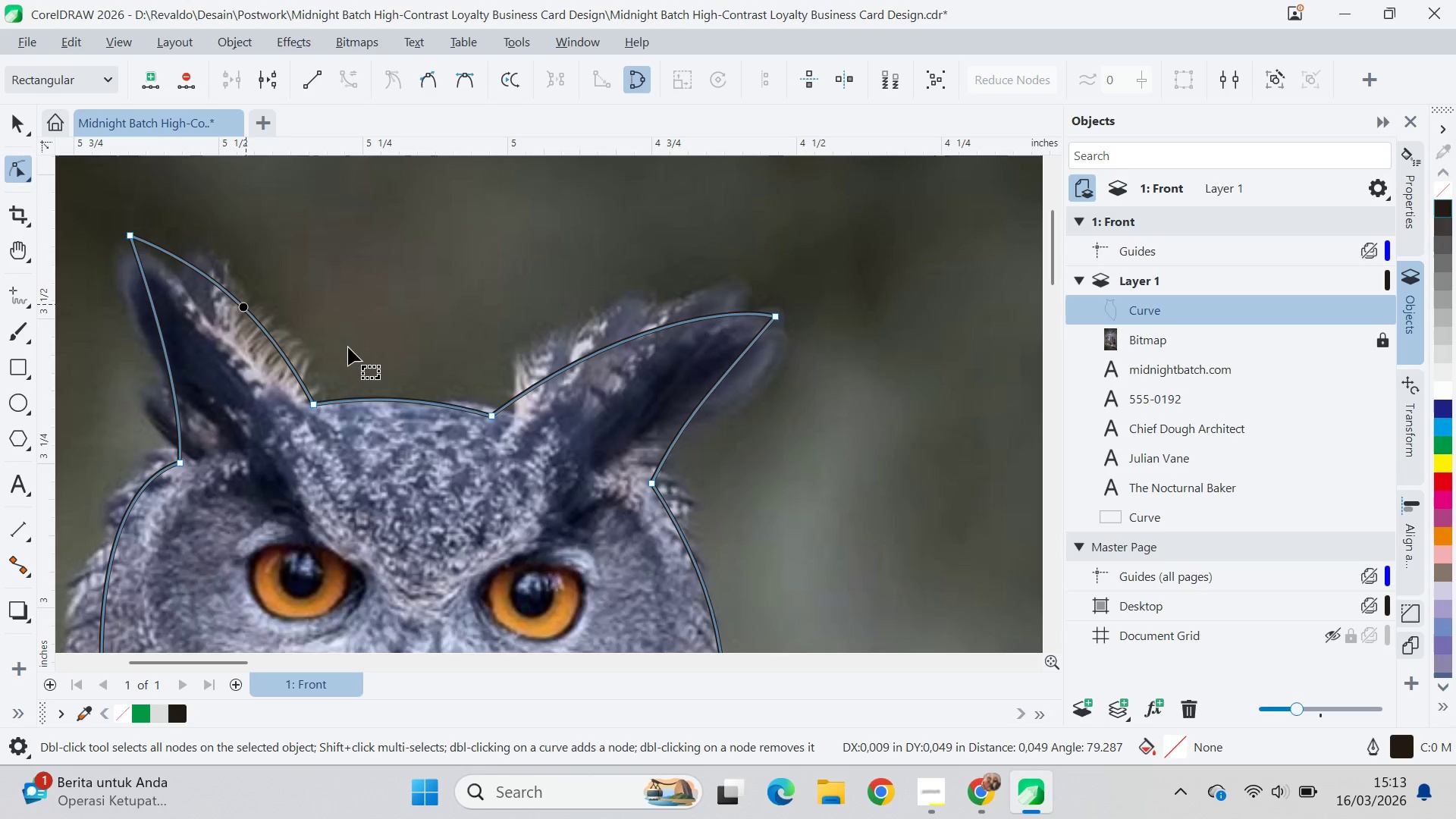 
scroll: coordinate [375, 347], scroll_direction: down, amount: 6.0
 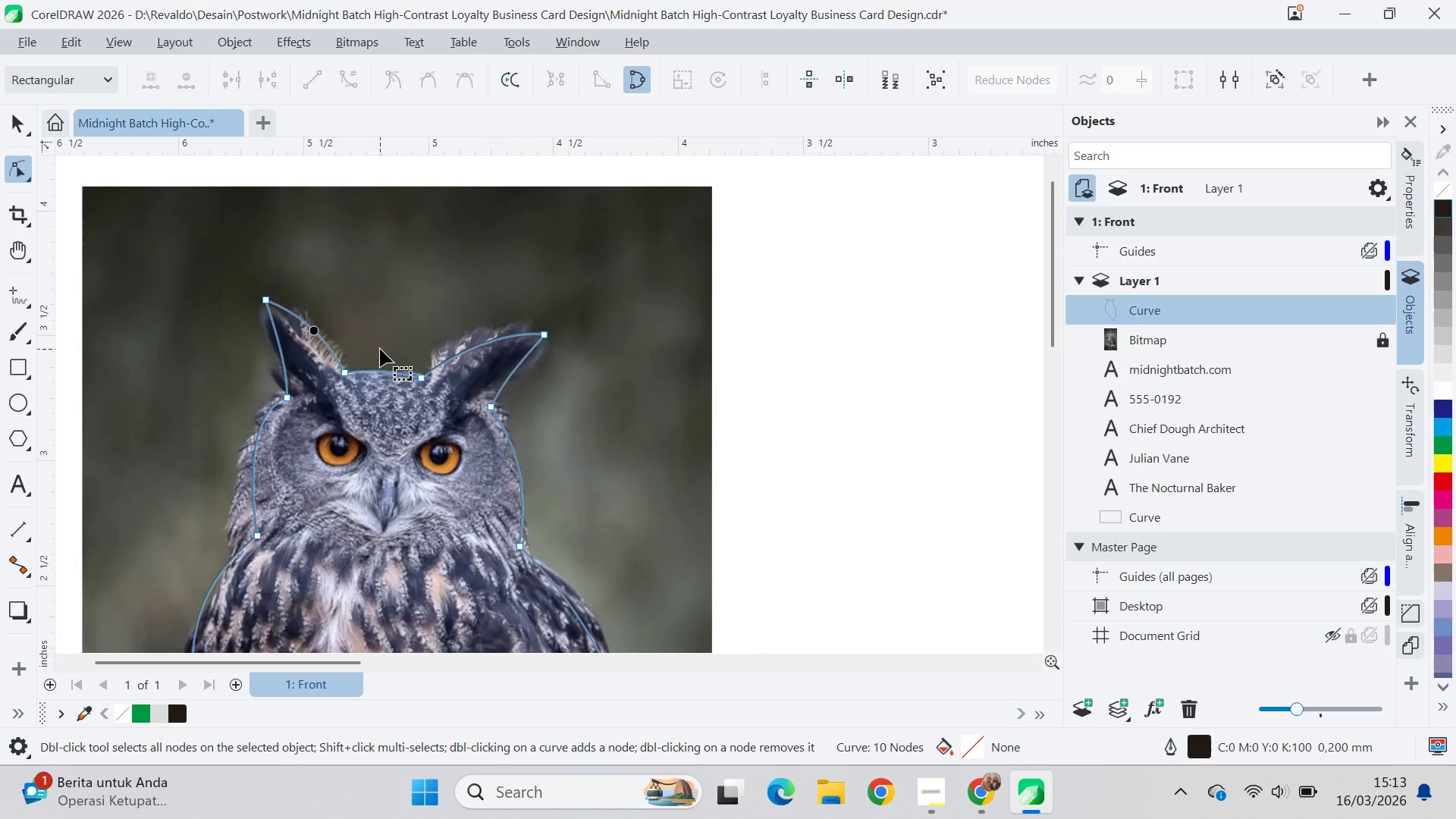 
type(vqv)
 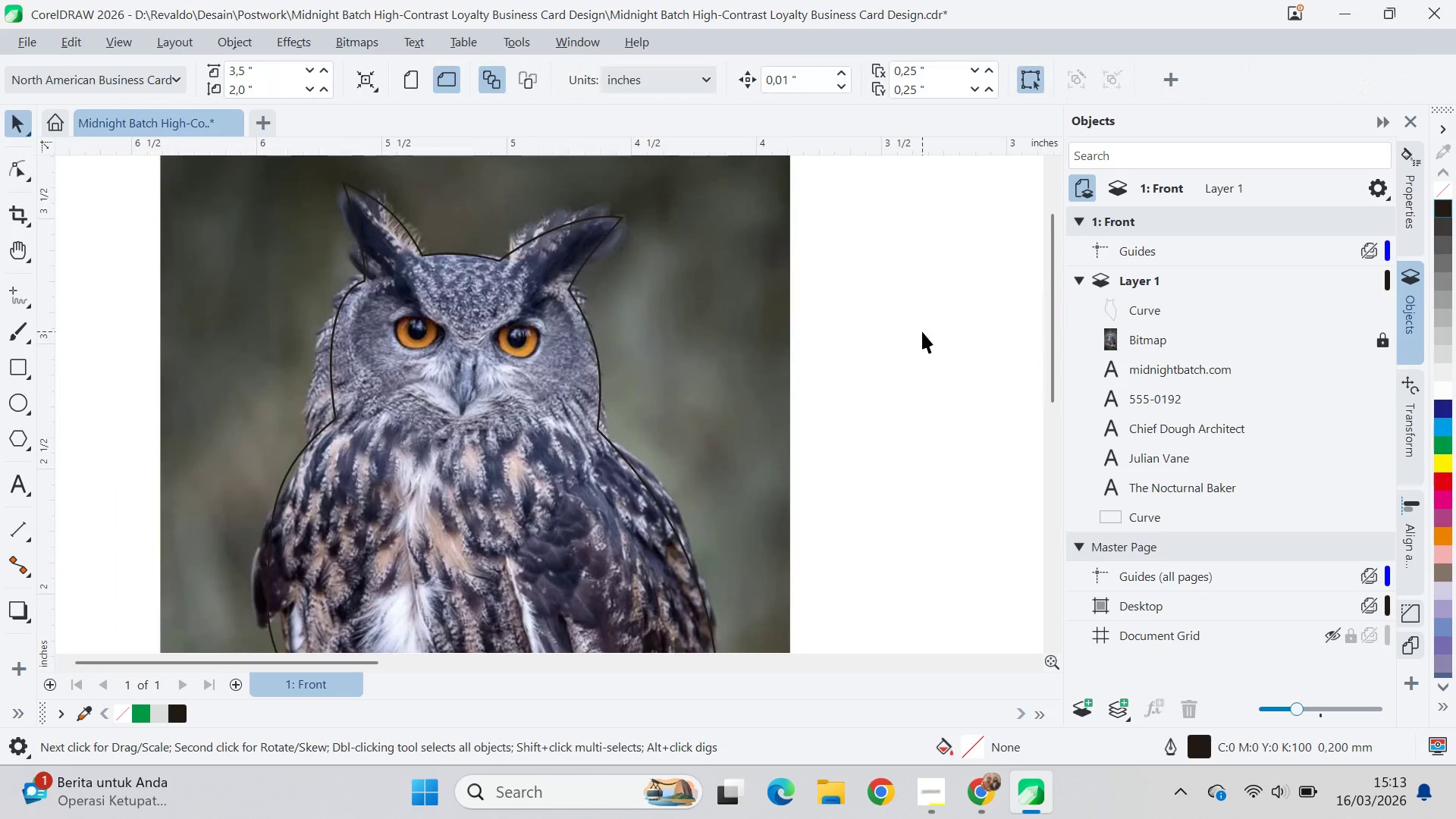 
left_click_drag(start_coordinate=[819, 372], to_coordinate=[897, 256])
 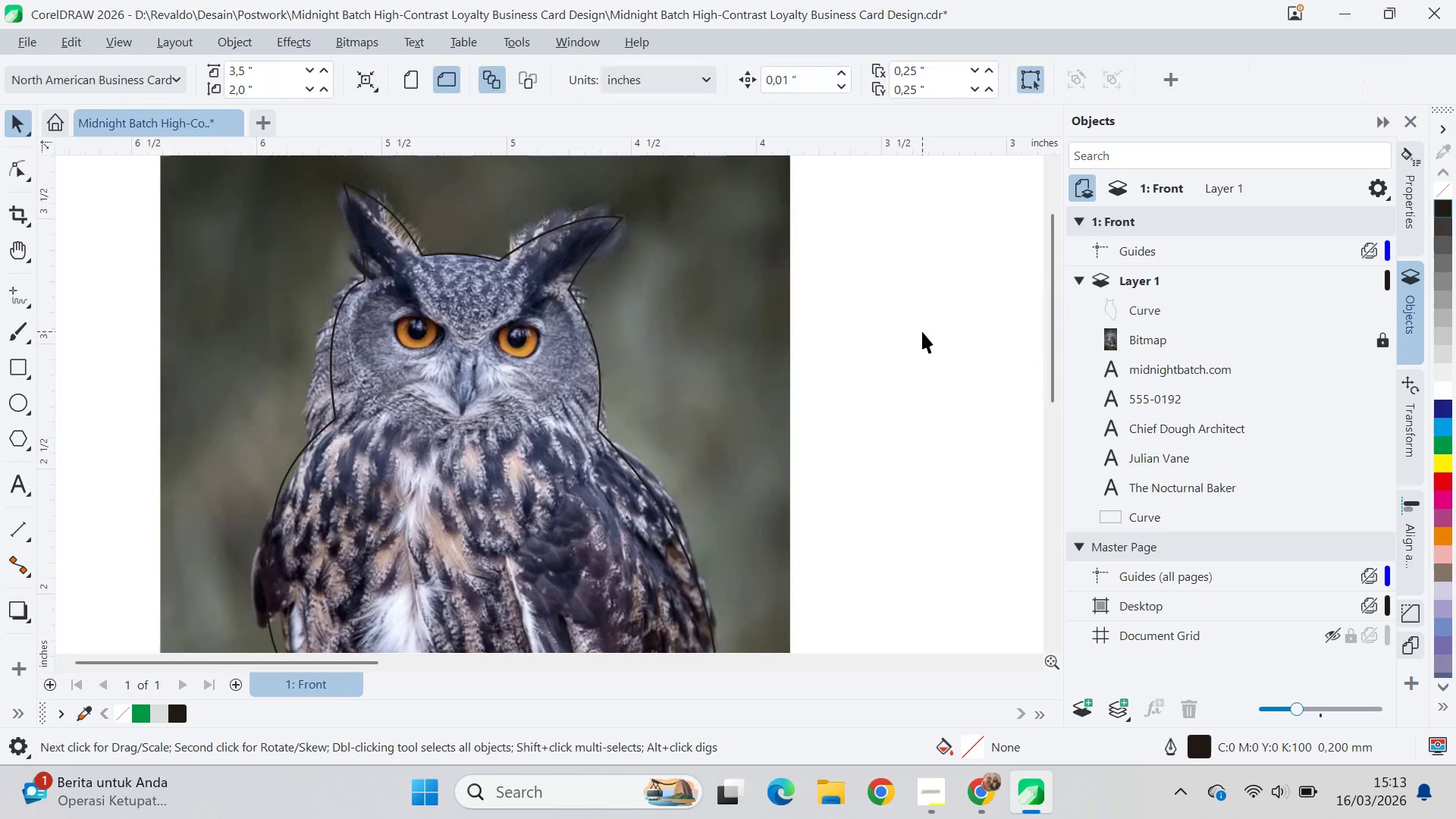 
key(Alt+AltLeft)
 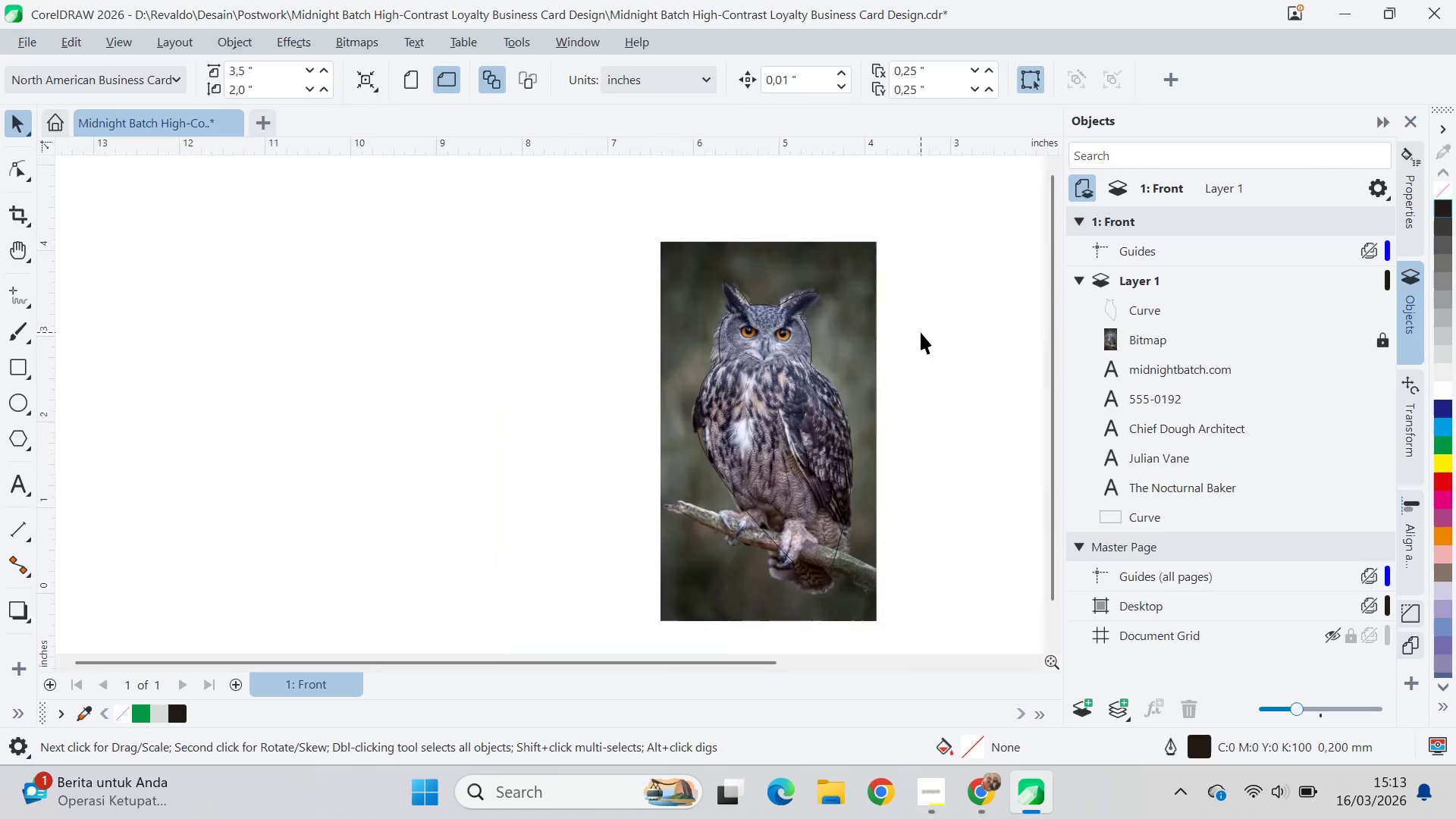 
key(Alt+Tab)